 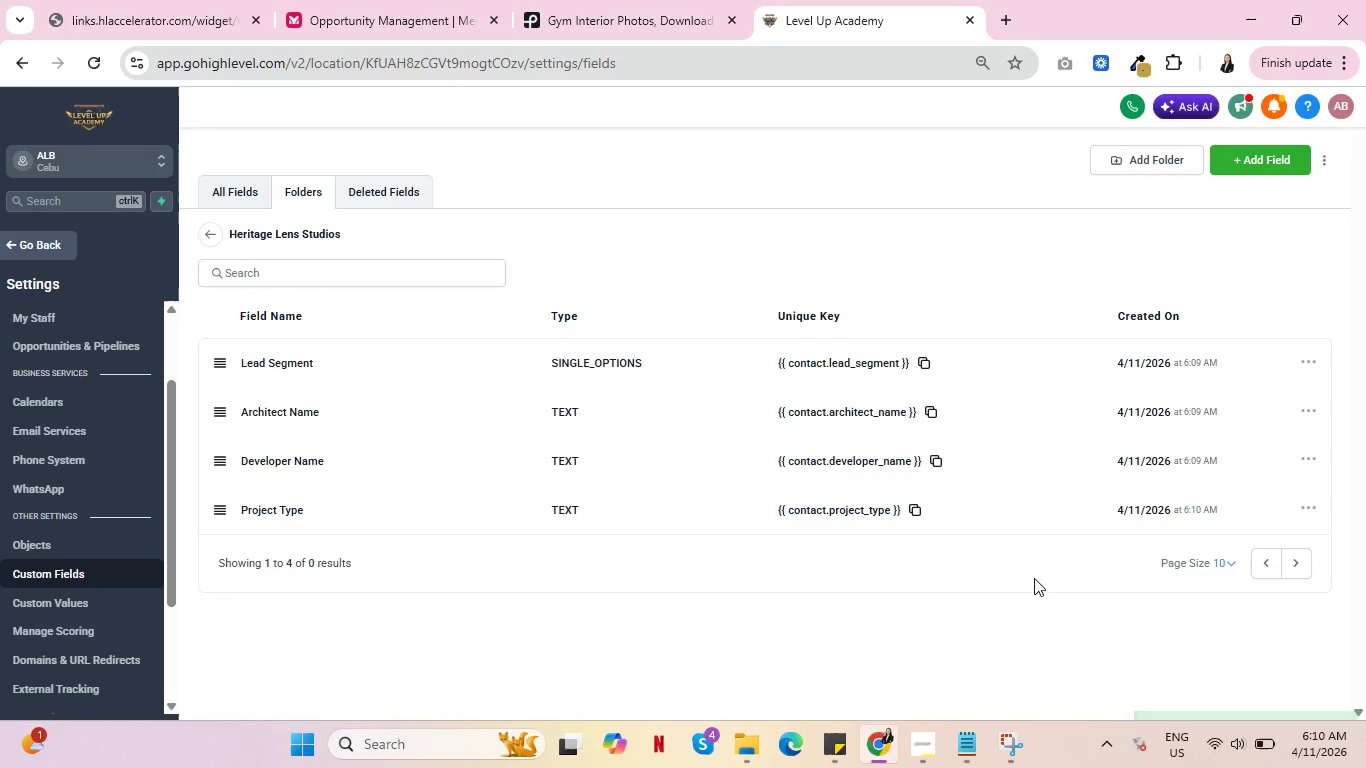 
left_click([1249, 156])
 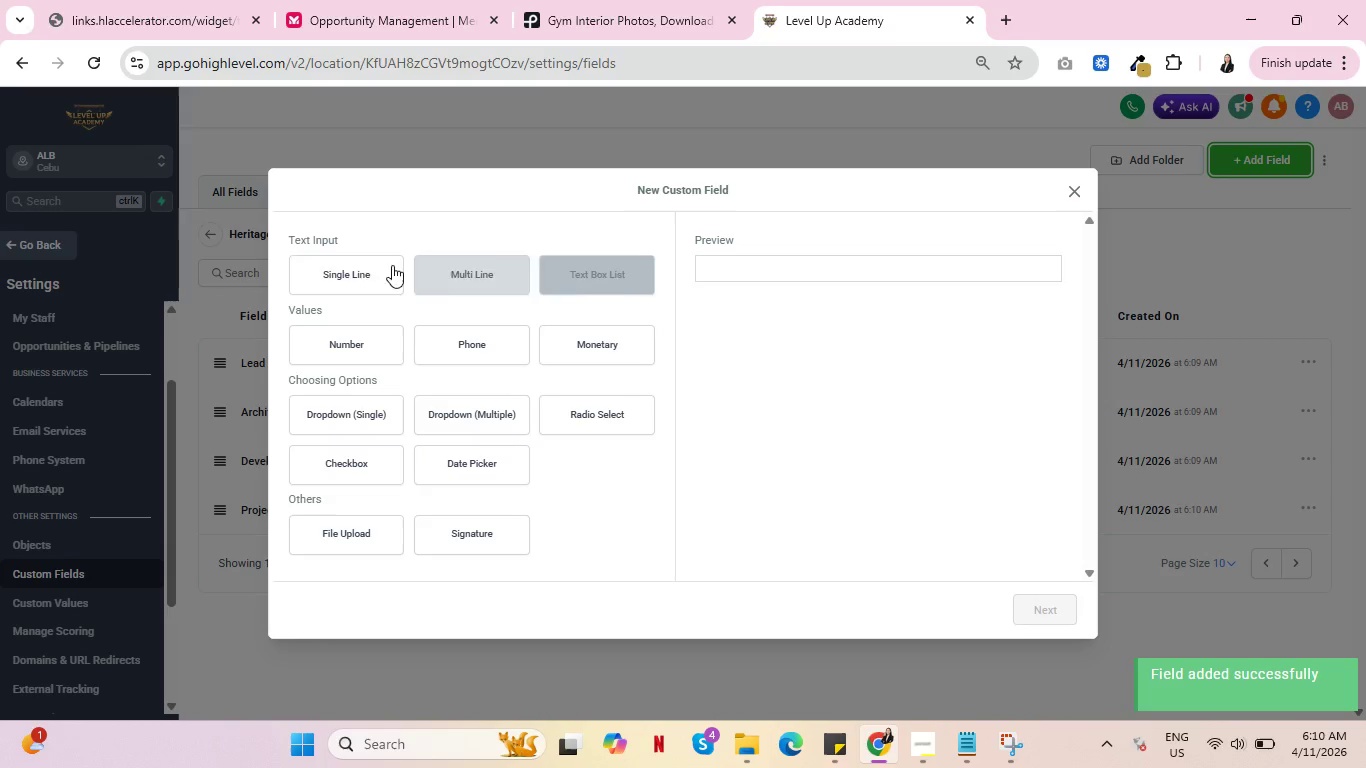 
left_click([352, 269])
 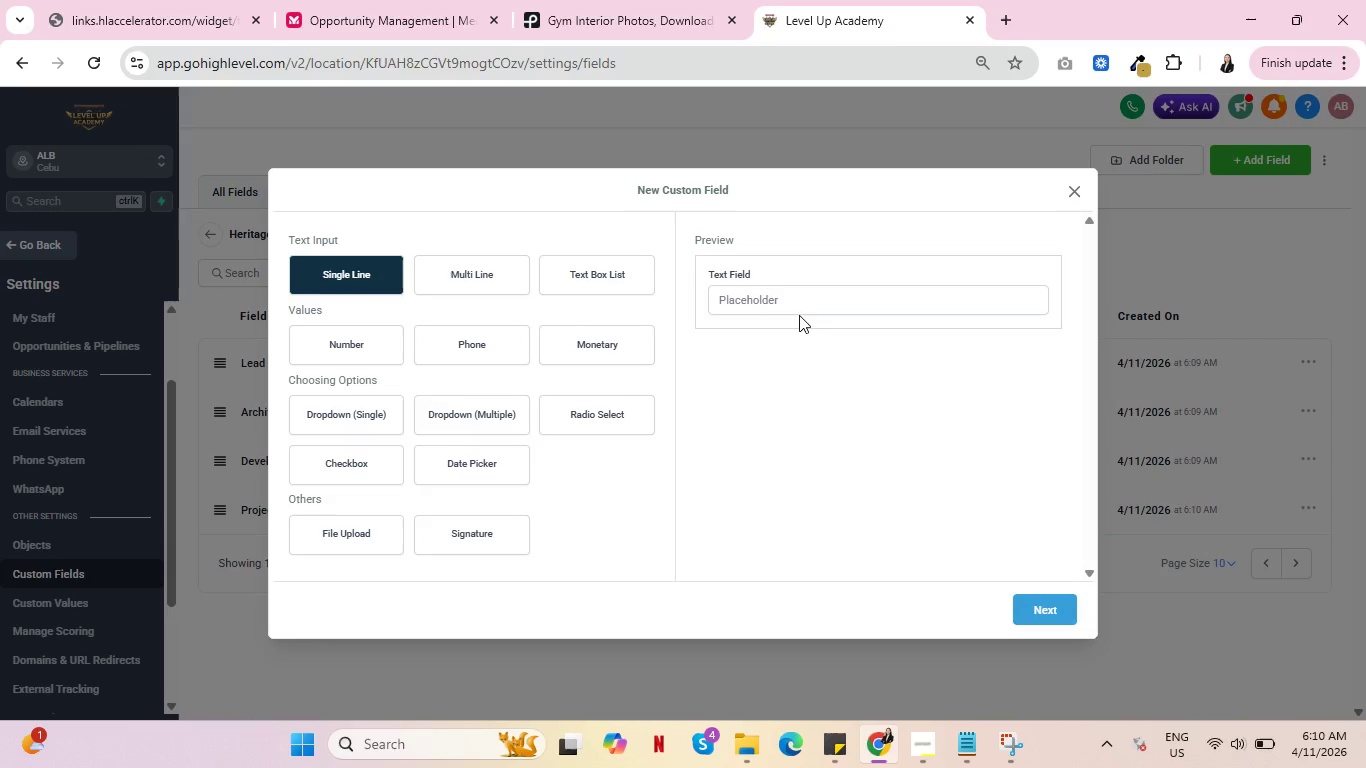 
left_click([1044, 610])
 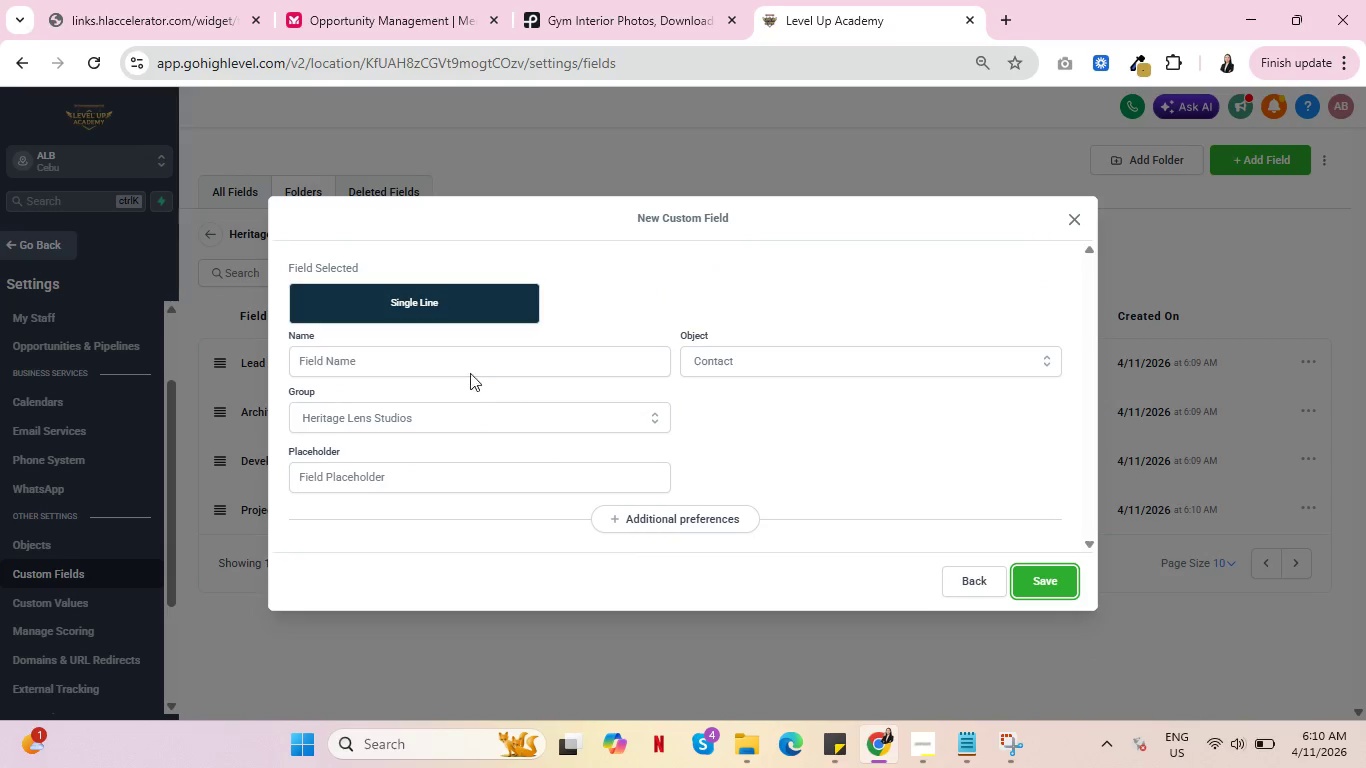 
left_click([473, 368])
 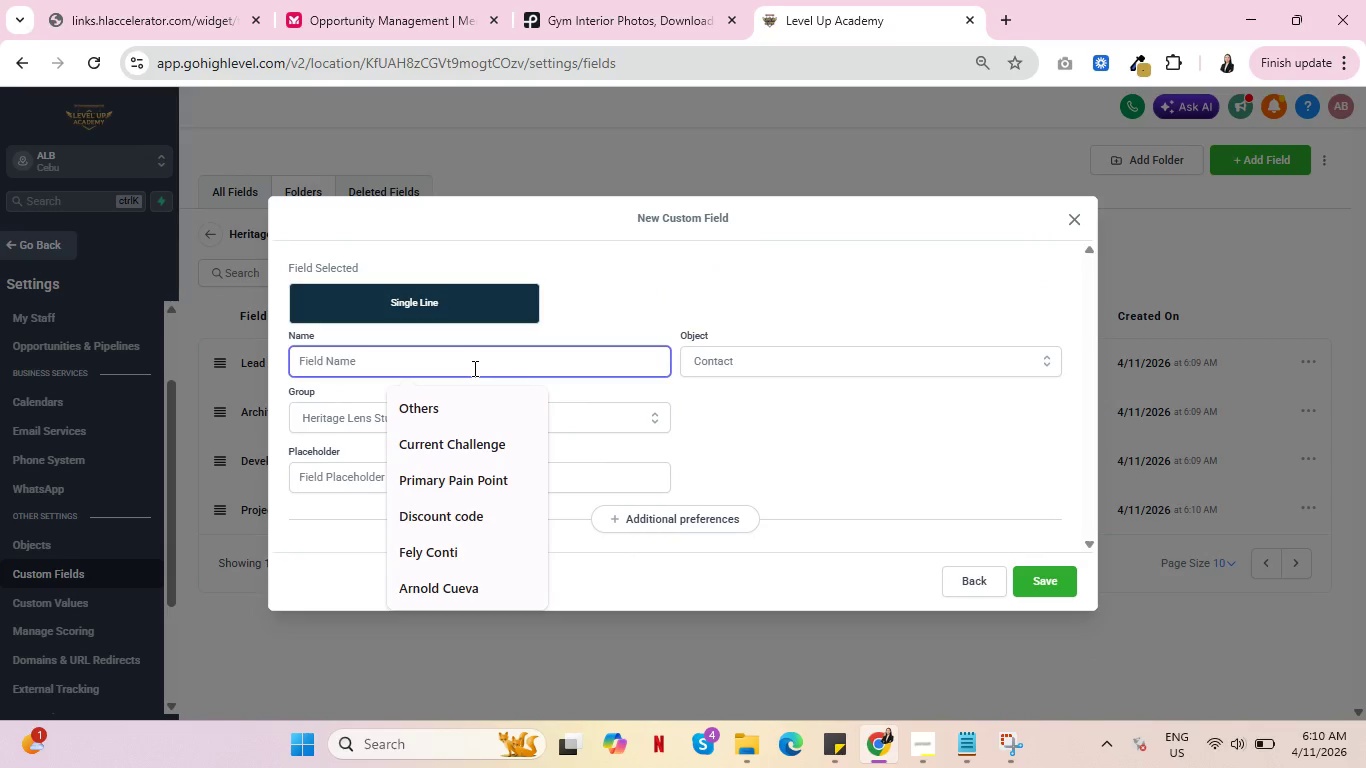 
type(Client Name)
 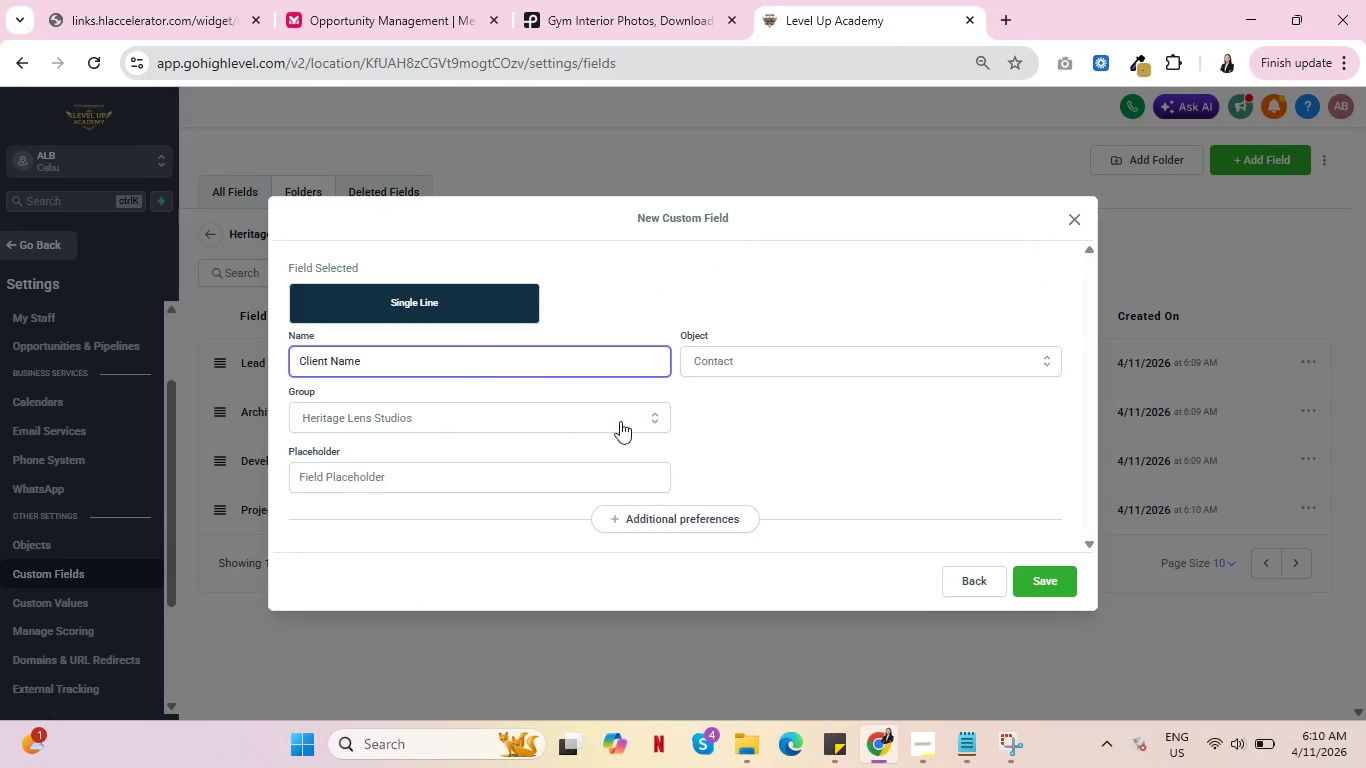 
left_click([1050, 584])
 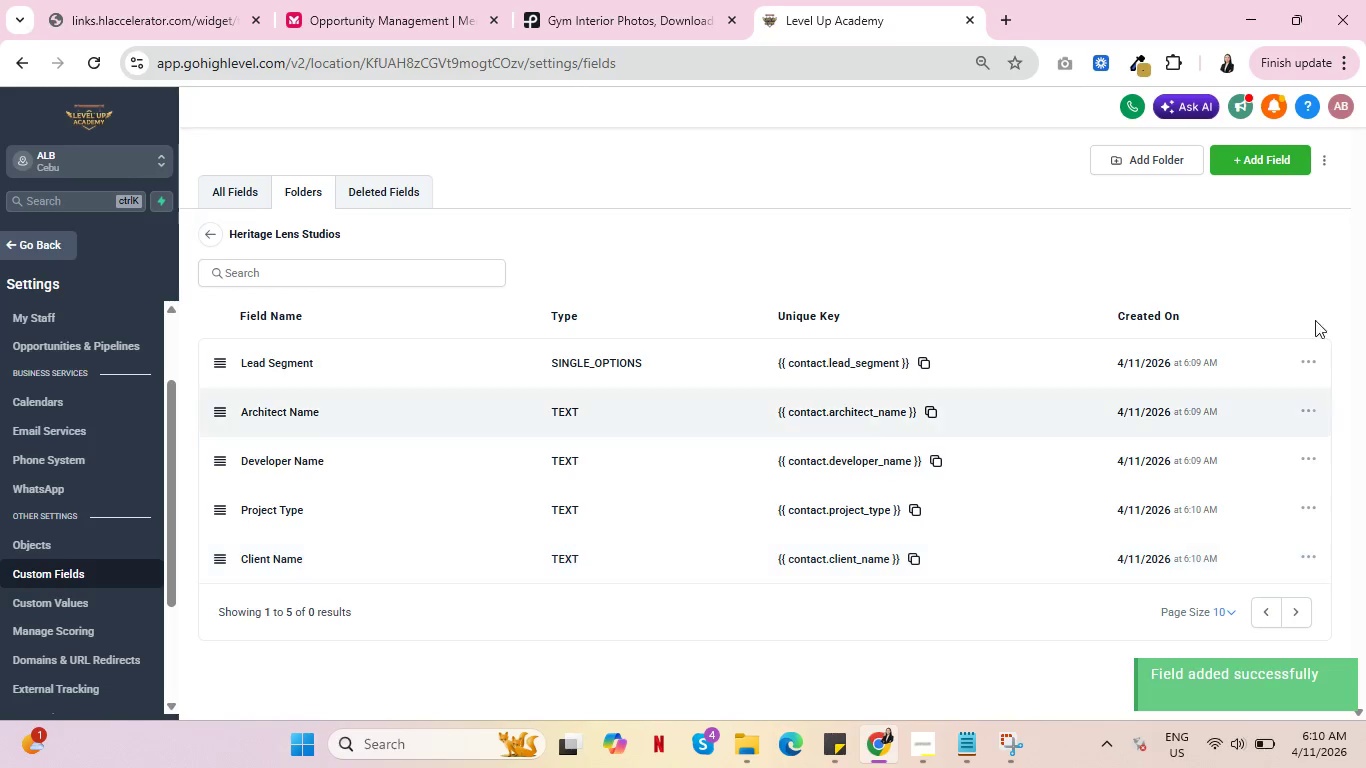 
left_click([1256, 155])
 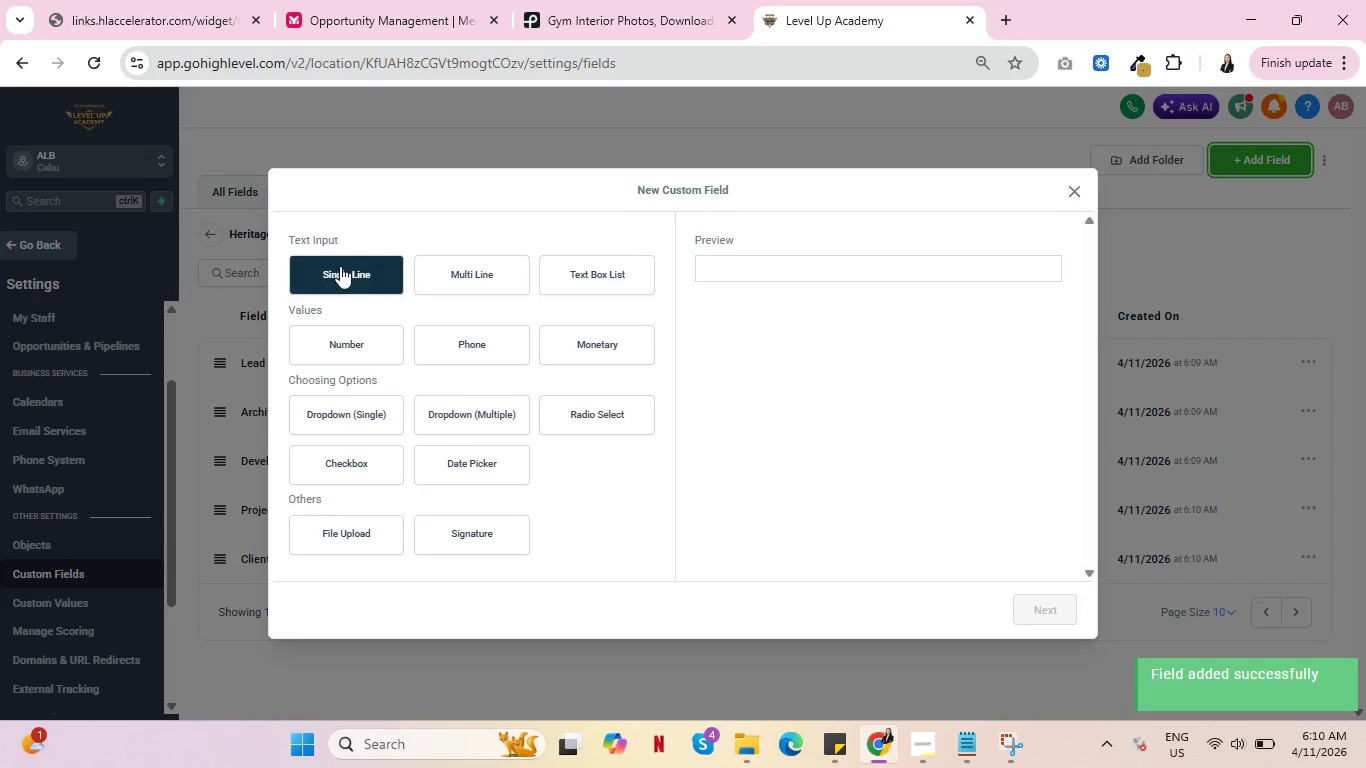 
left_click([340, 266])
 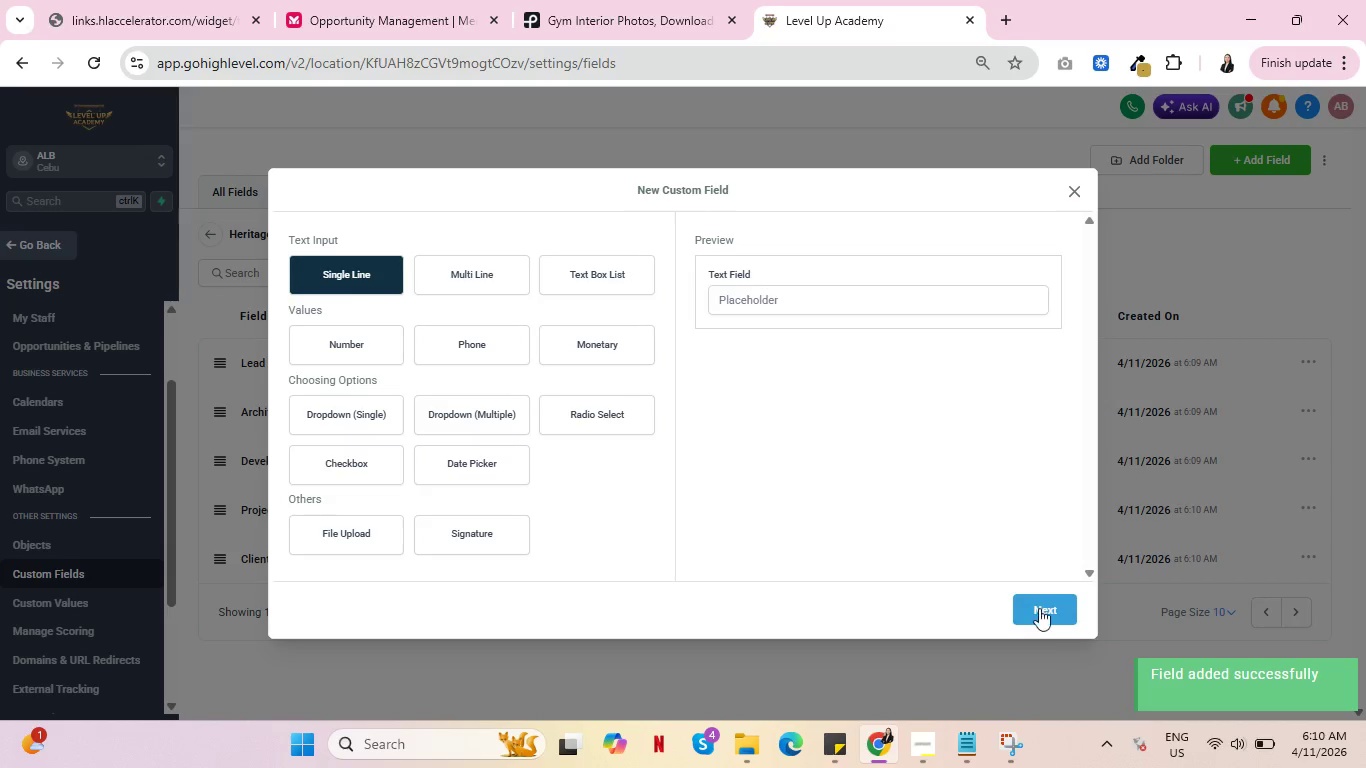 
left_click([1035, 603])
 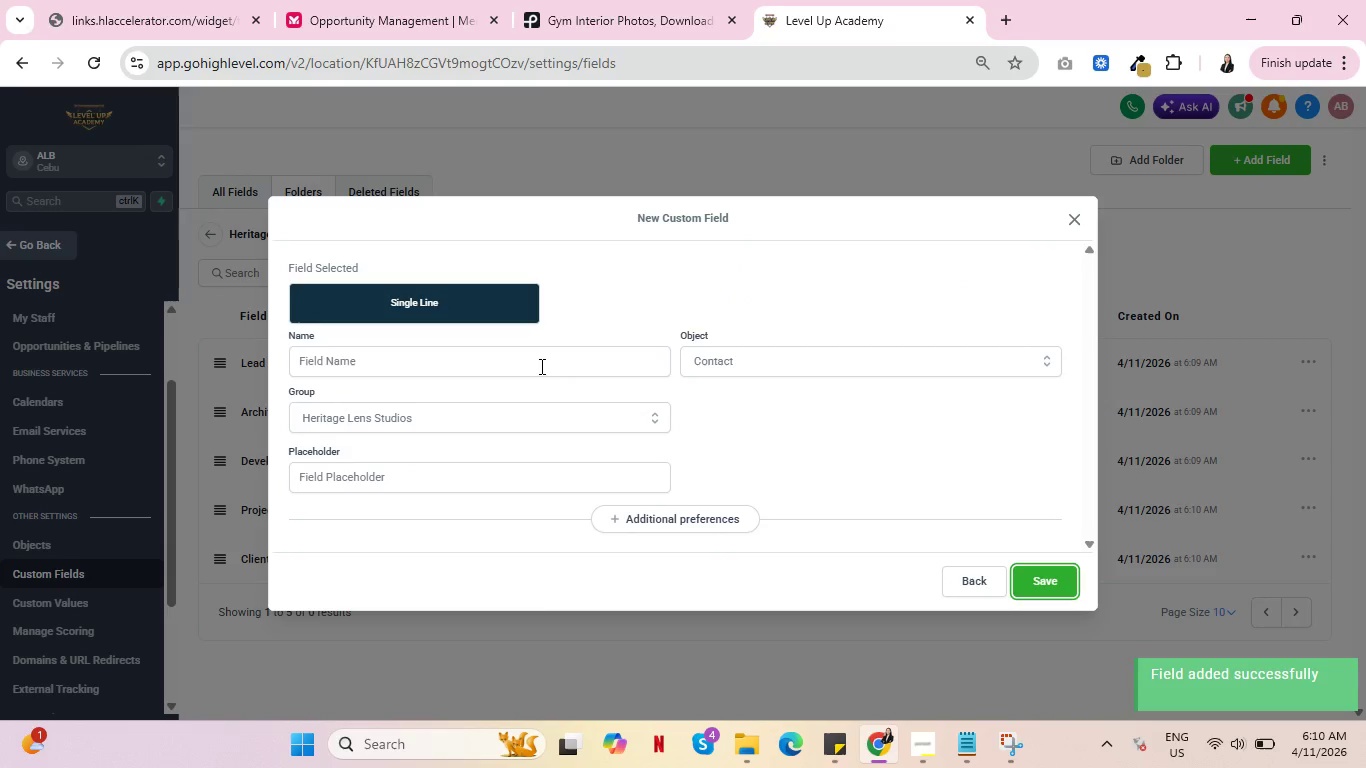 
left_click([539, 365])
 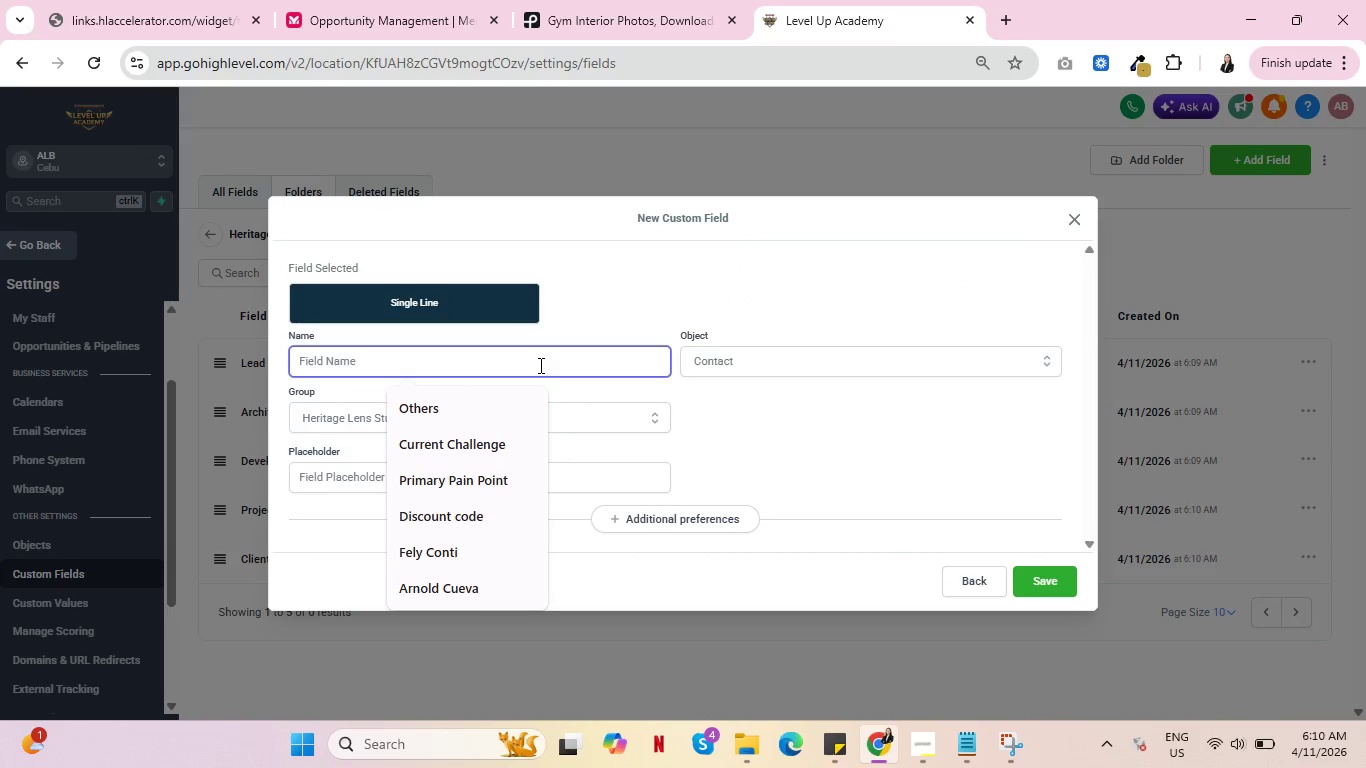 
type(Histr)
key(Backspace)
type(orical )
key(Backspace)
key(Backspace)
key(Backspace)
key(Backspace)
type(c Feature)
 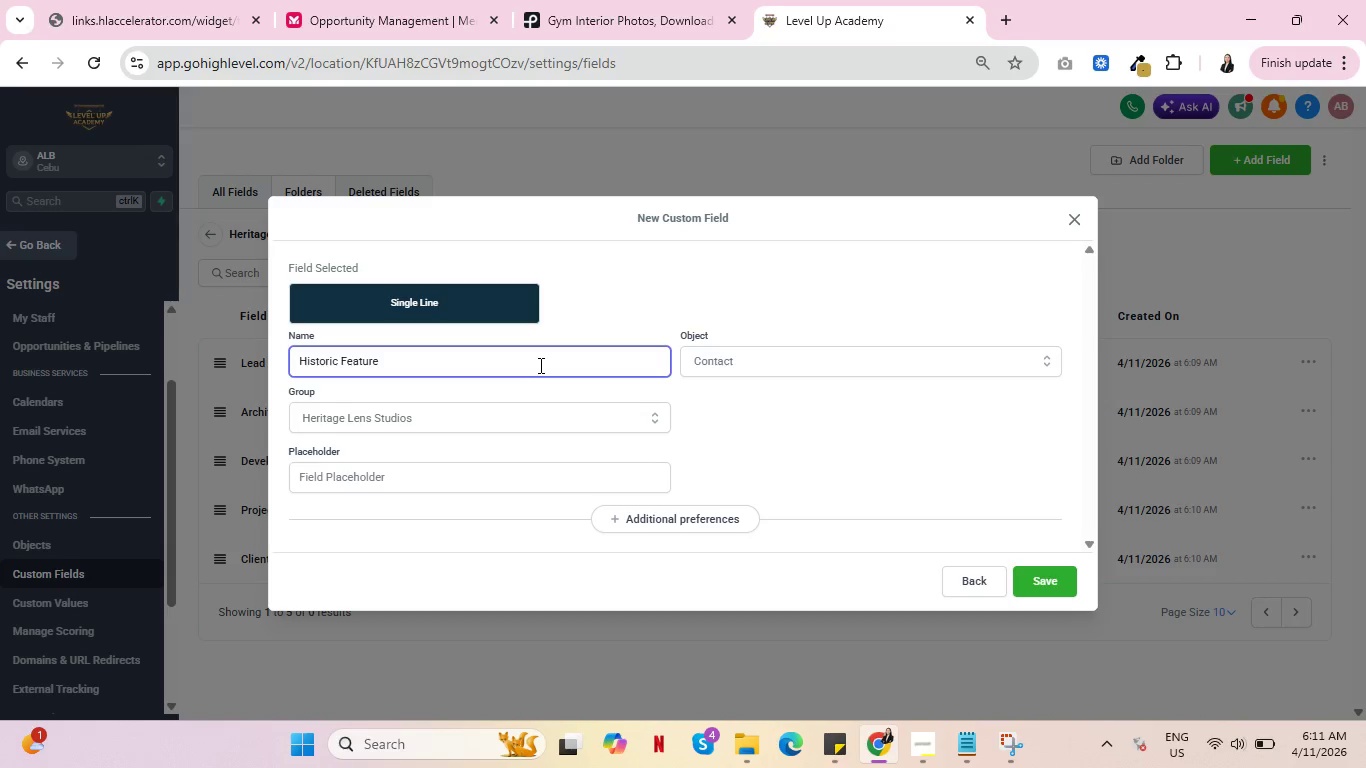 
wait(12.23)
 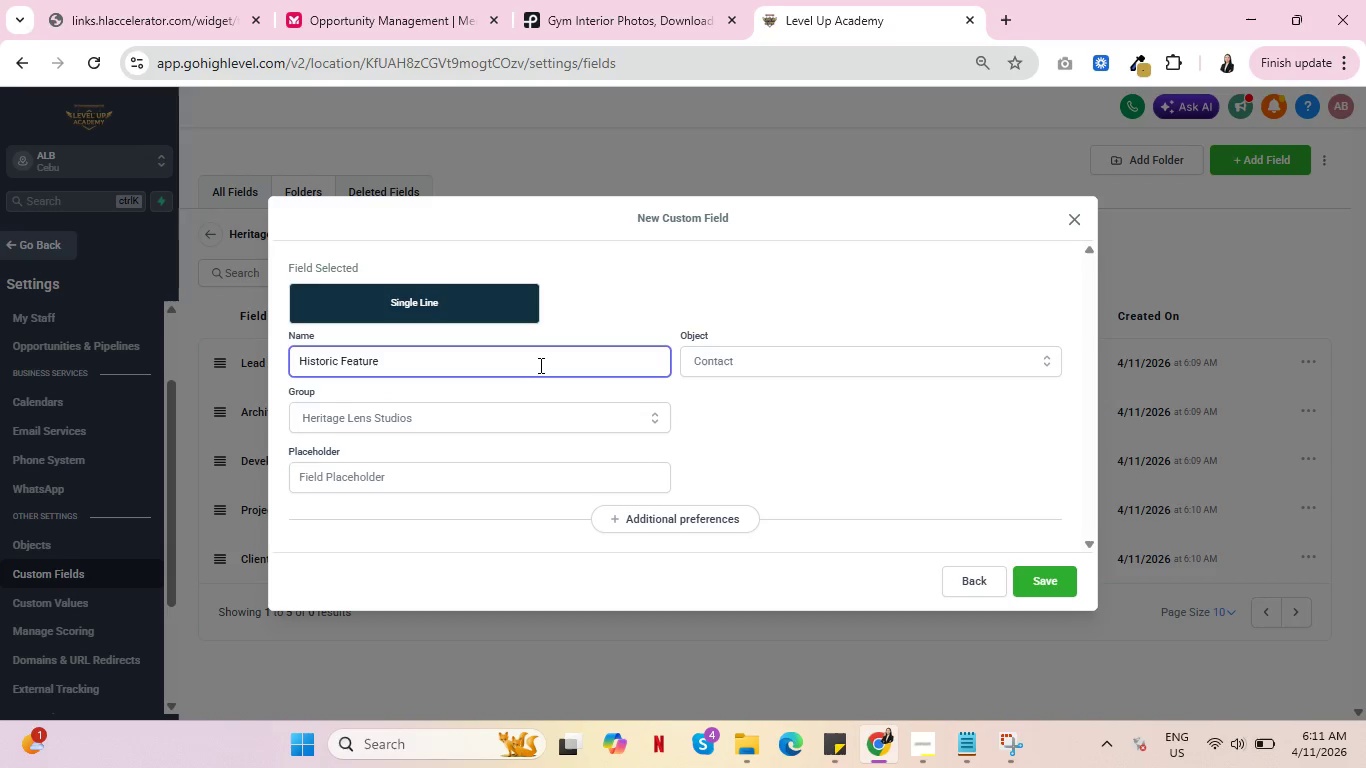 
left_click([1039, 574])
 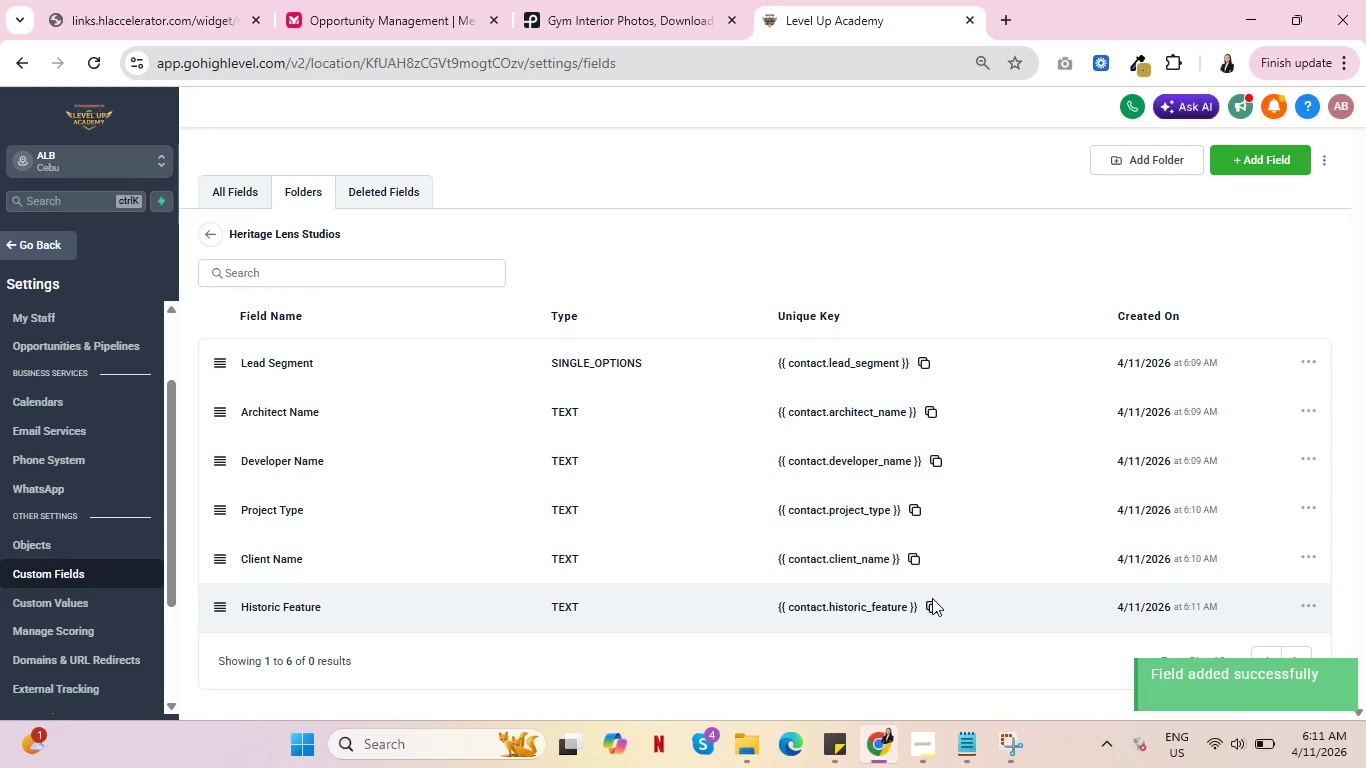 
wait(7.23)
 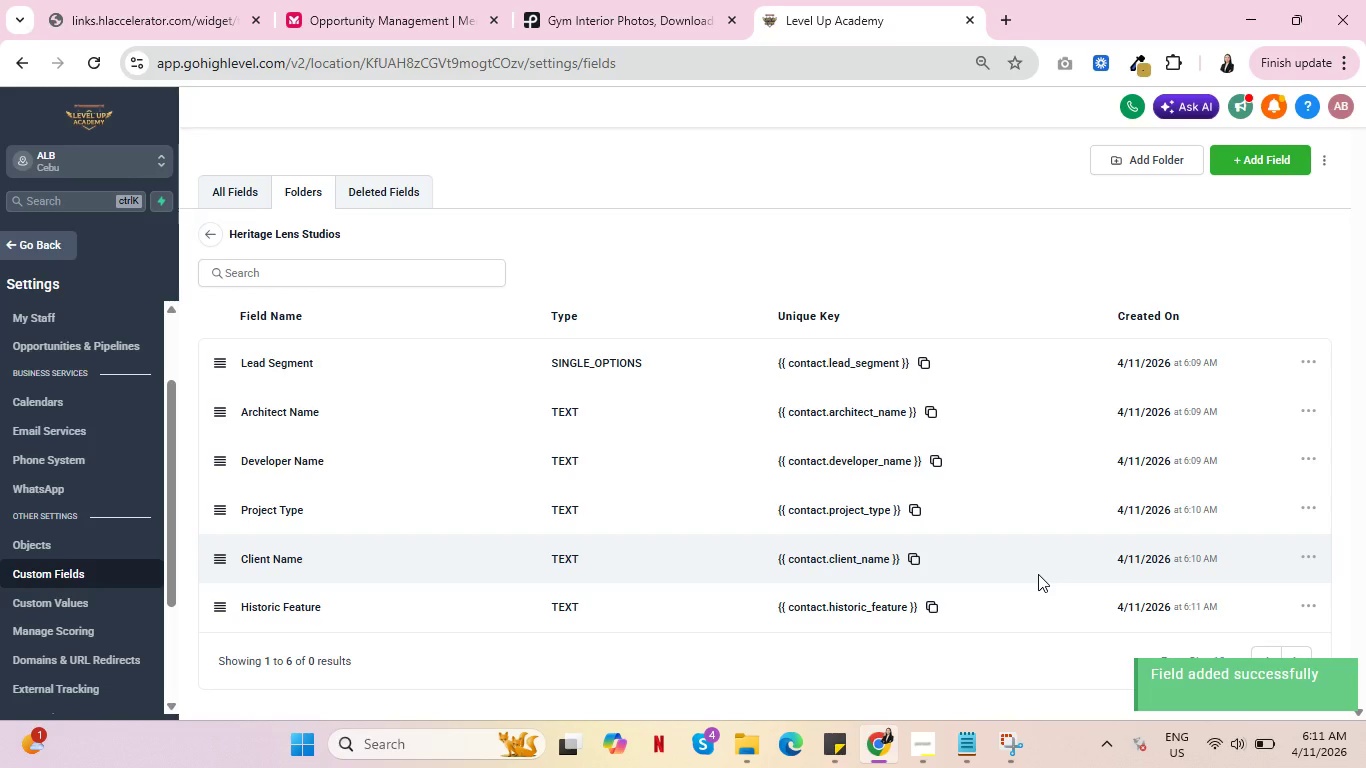 
left_click([1257, 165])
 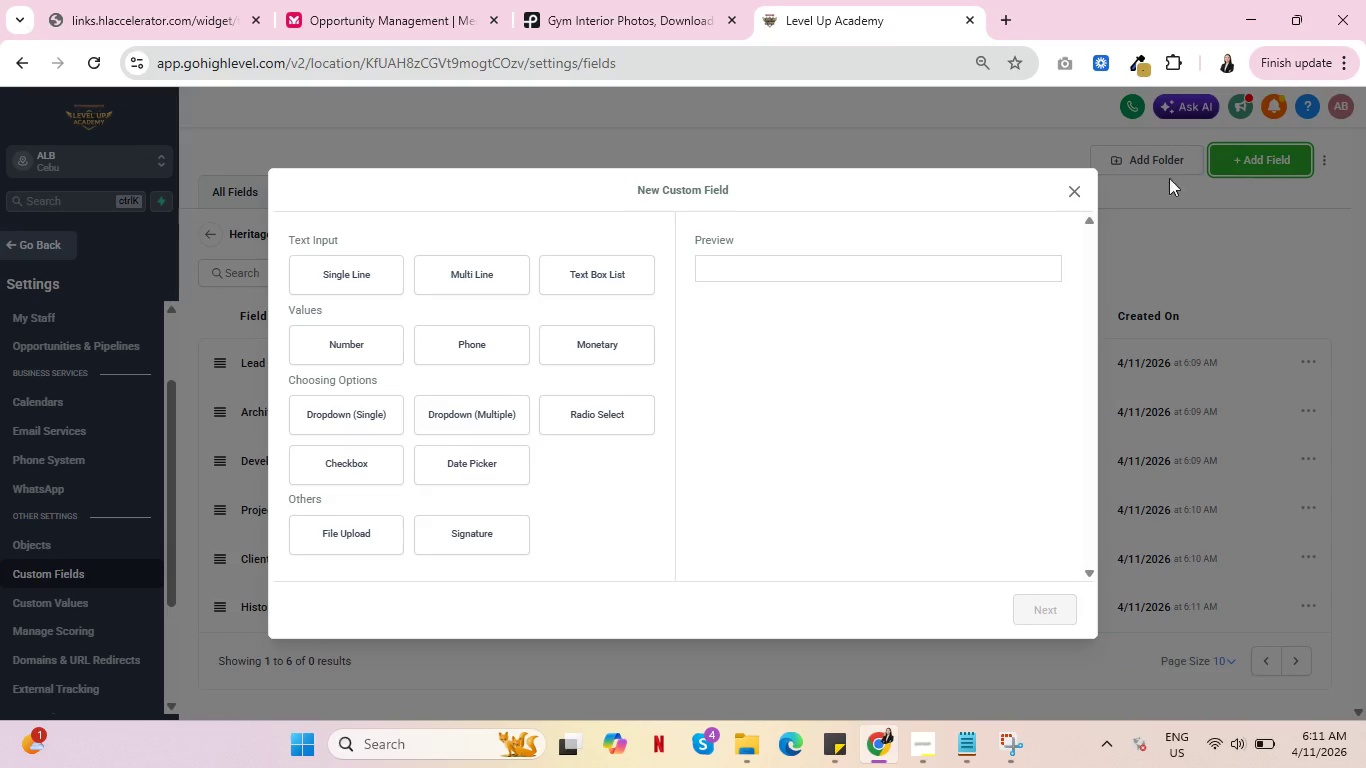 
left_click([330, 273])
 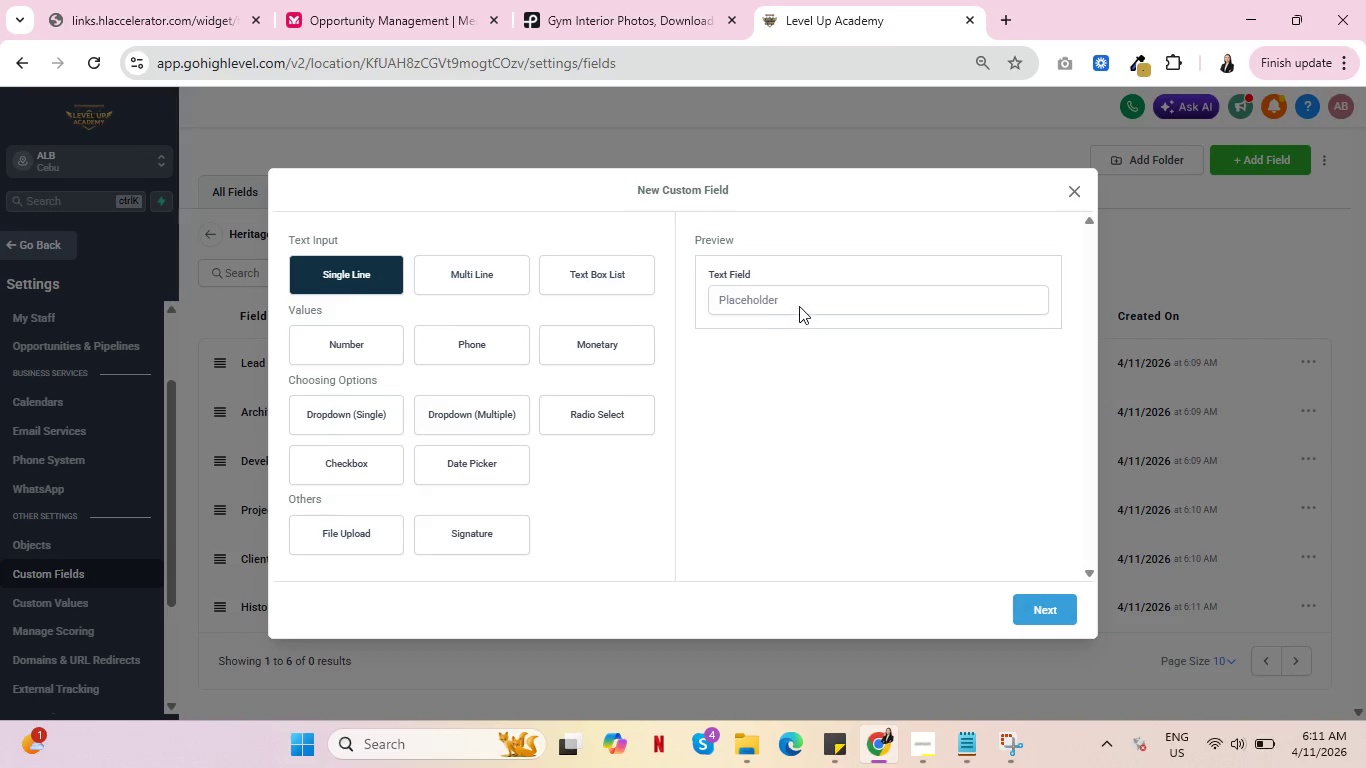 
left_click([800, 305])
 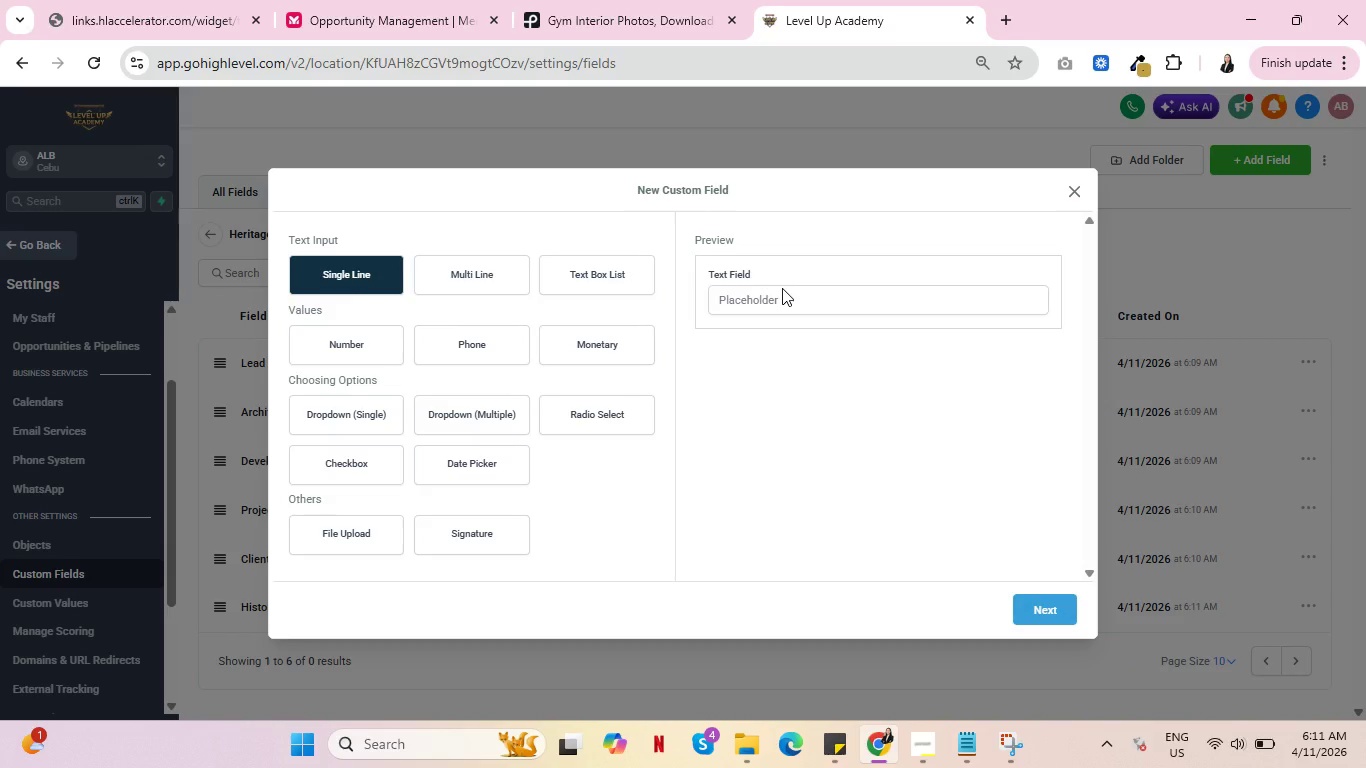 
left_click([782, 288])
 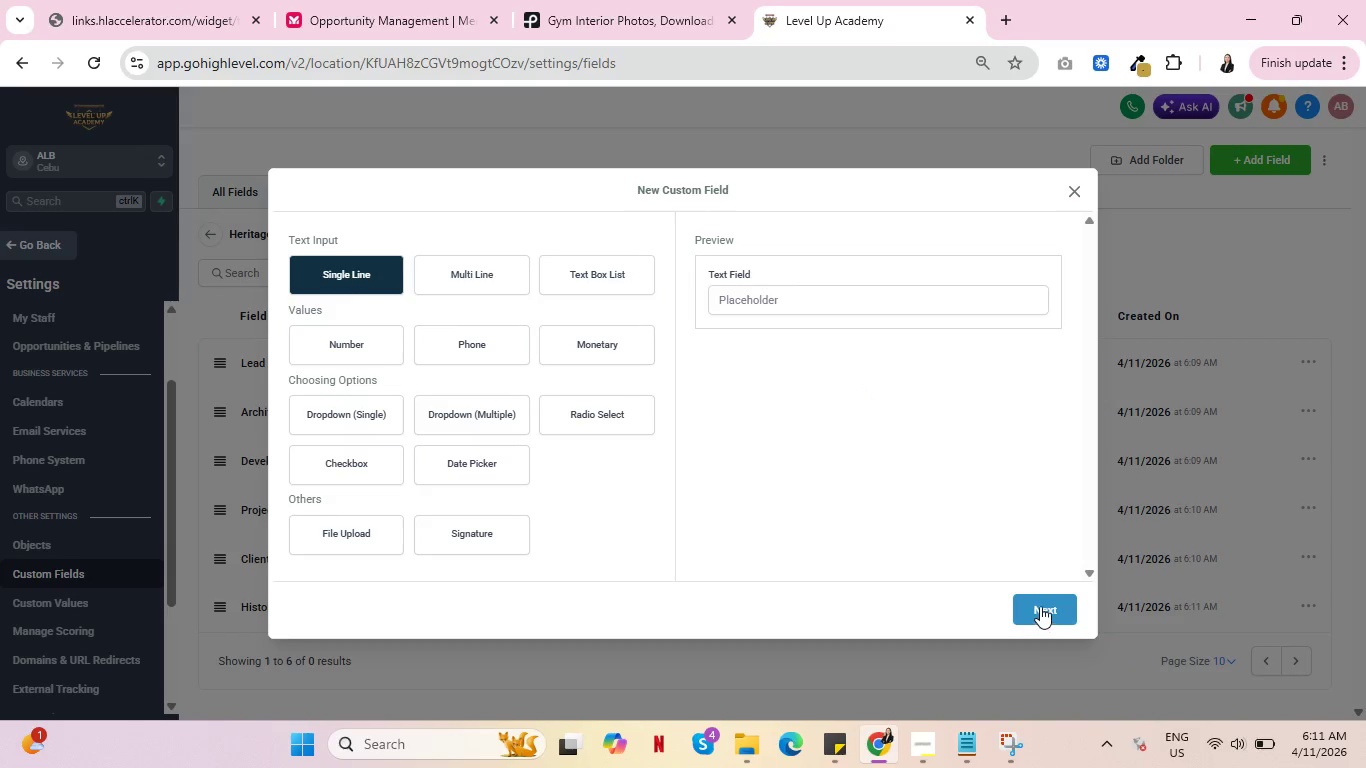 
left_click([1040, 606])
 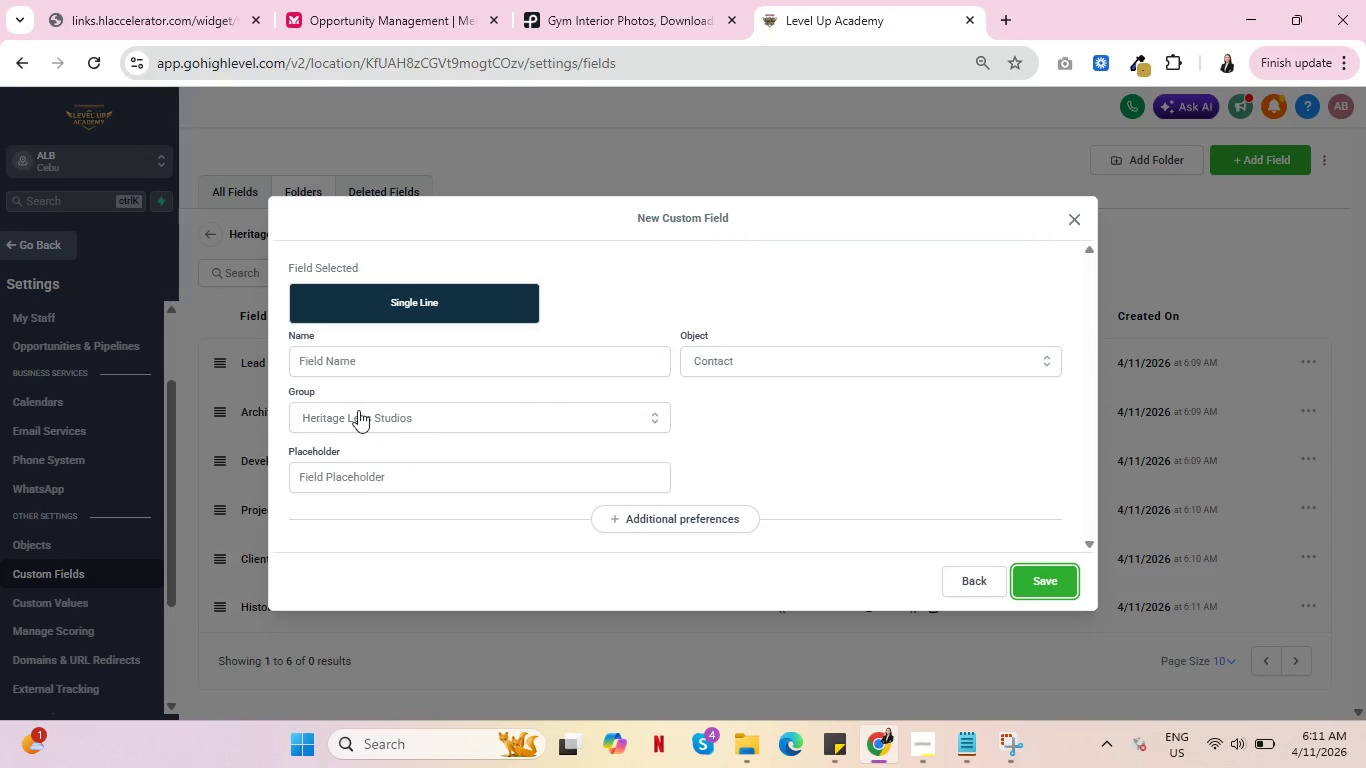 
left_click([418, 359])
 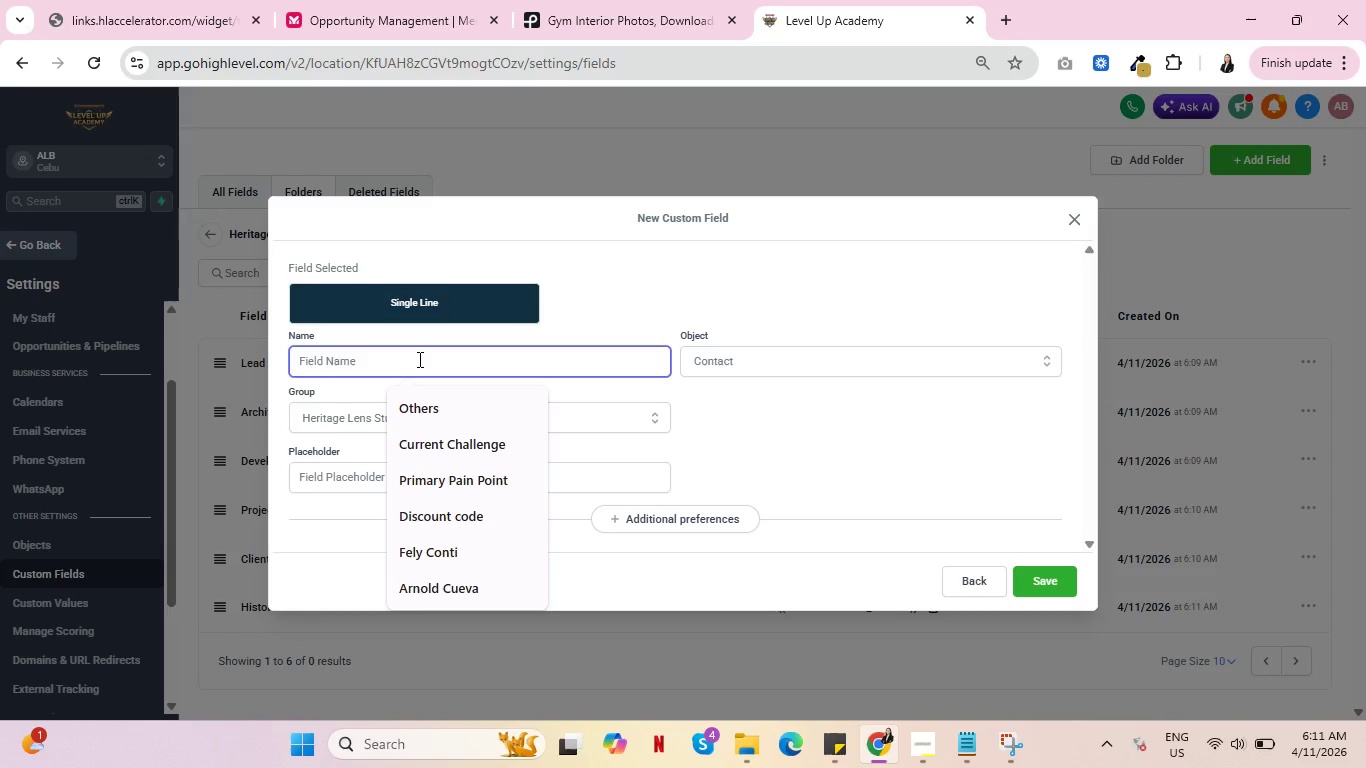 
type(City_Region)
 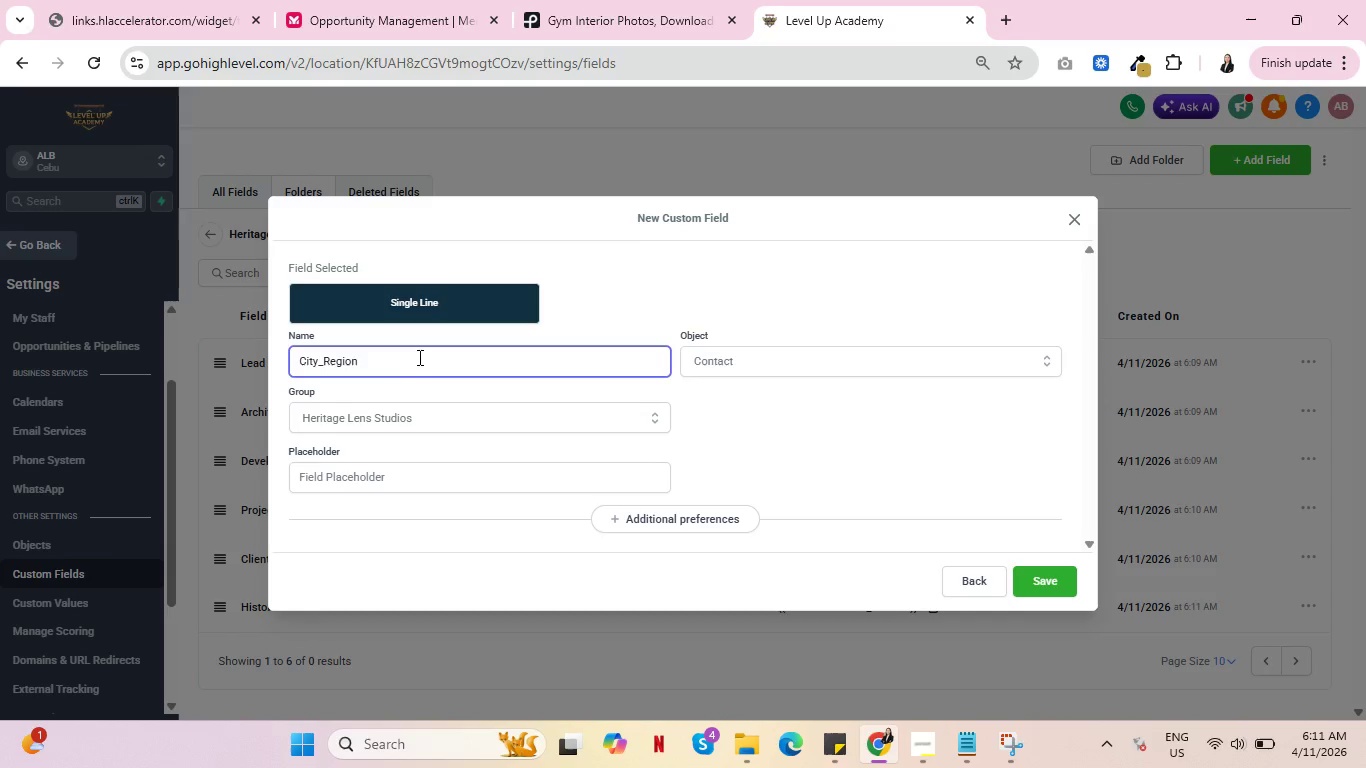 
left_click([1044, 582])
 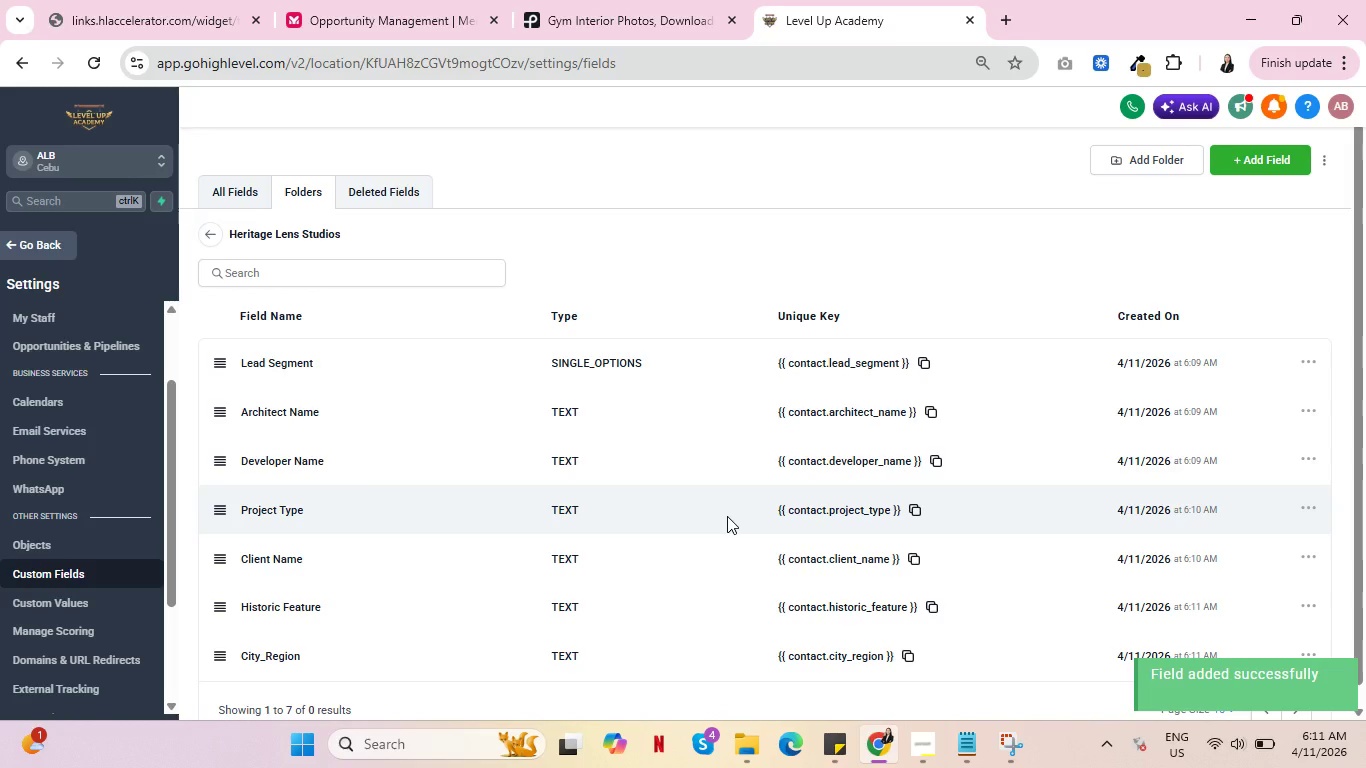 
wait(7.31)
 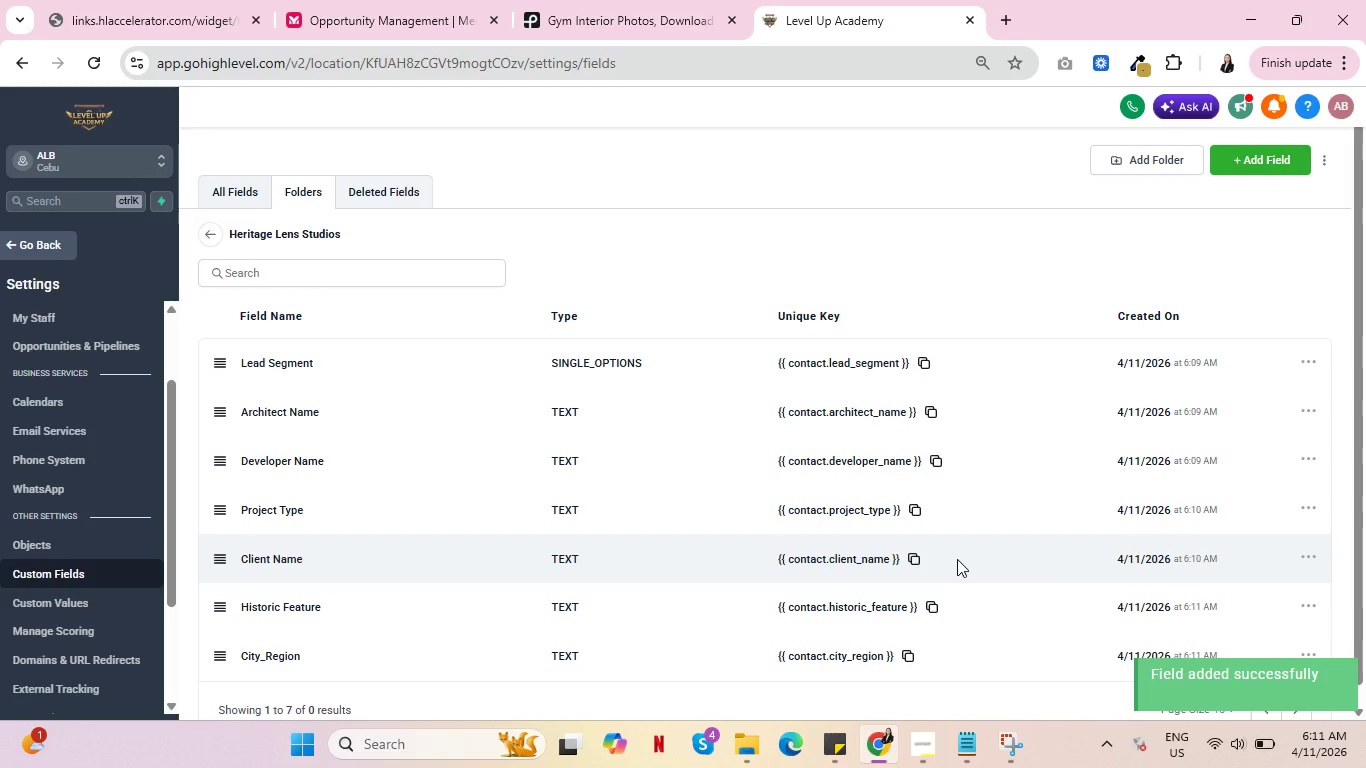 
left_click([1251, 156])
 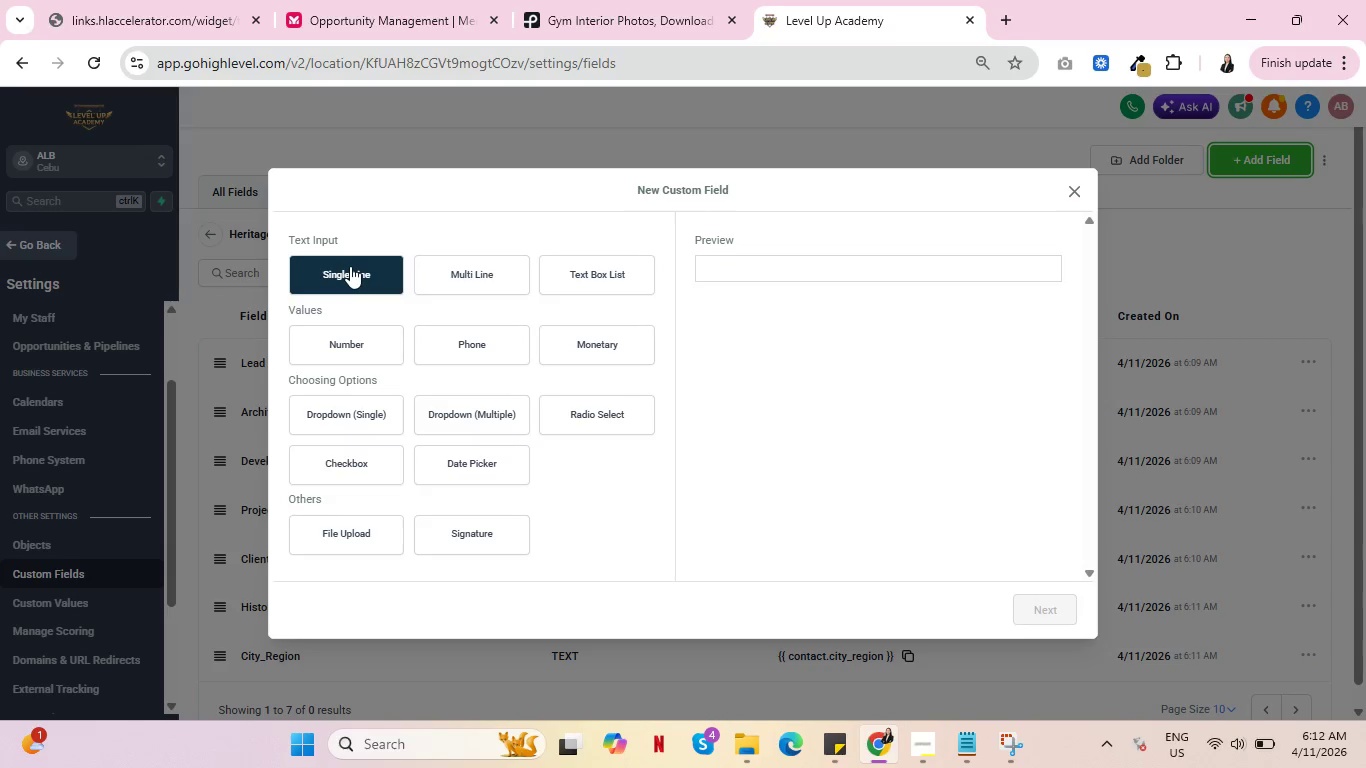 
left_click([350, 266])
 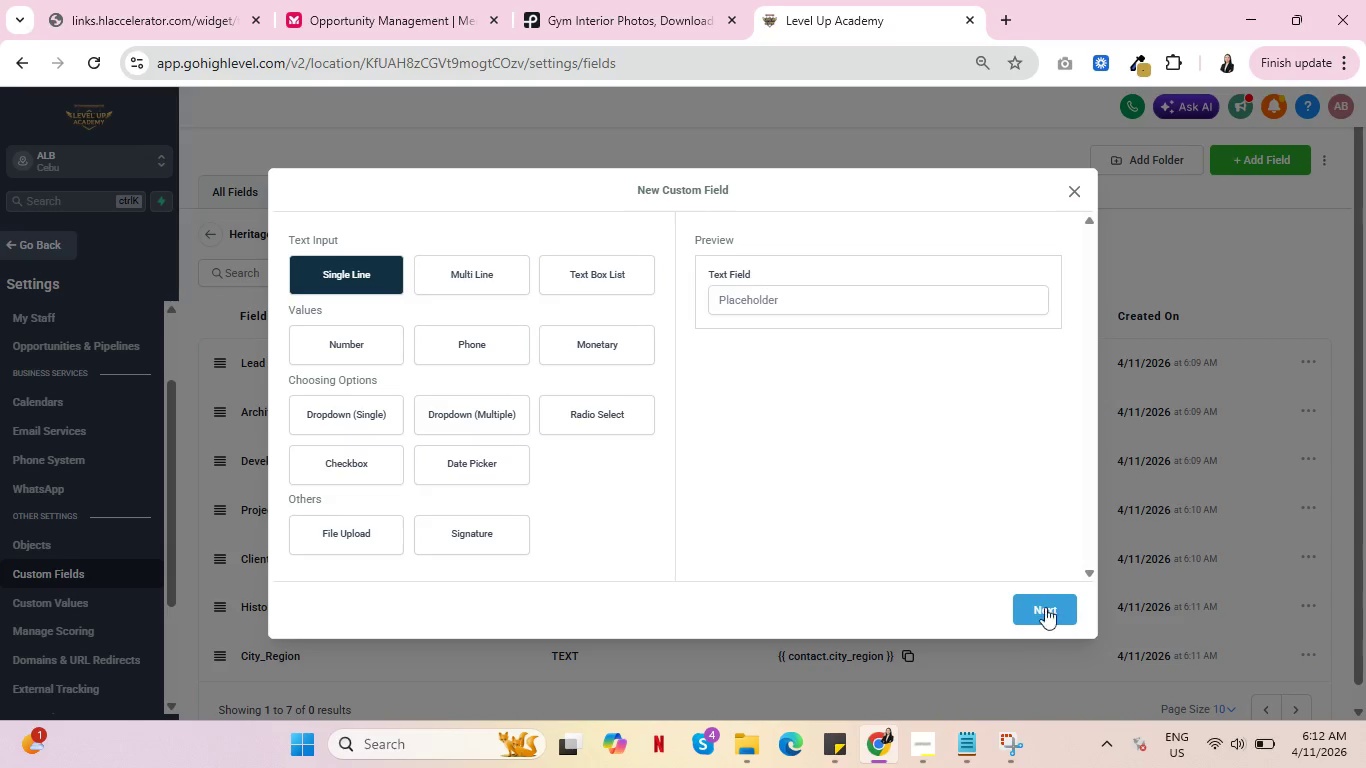 
left_click([1045, 597])
 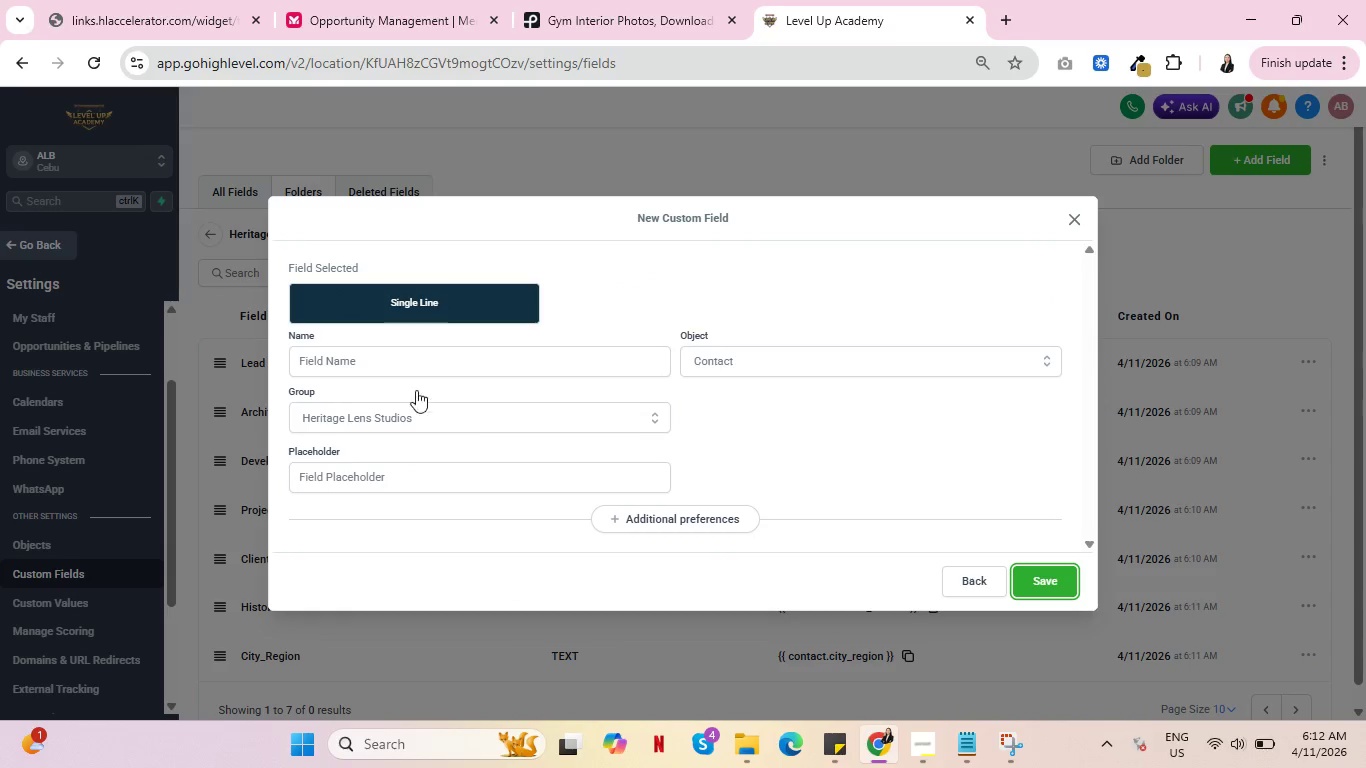 
left_click([415, 355])
 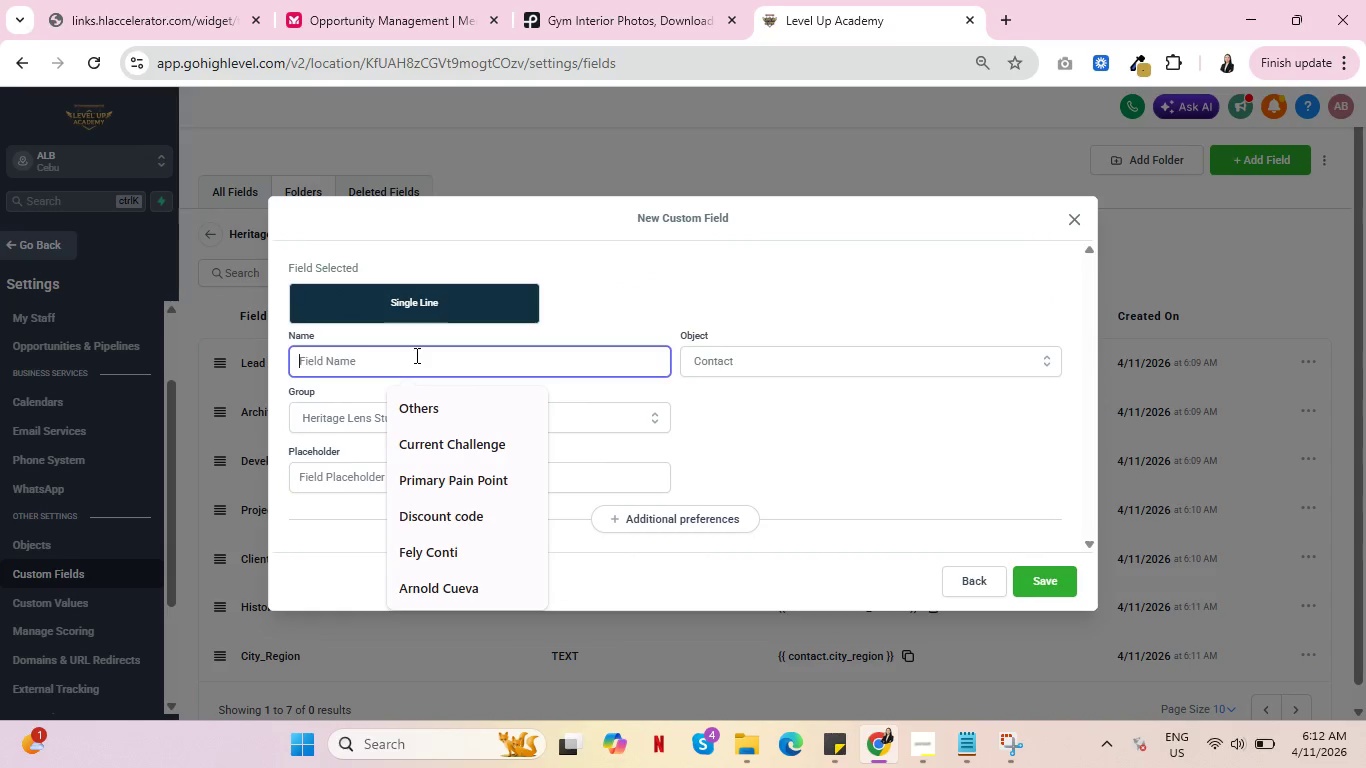 
type(Company Name)
 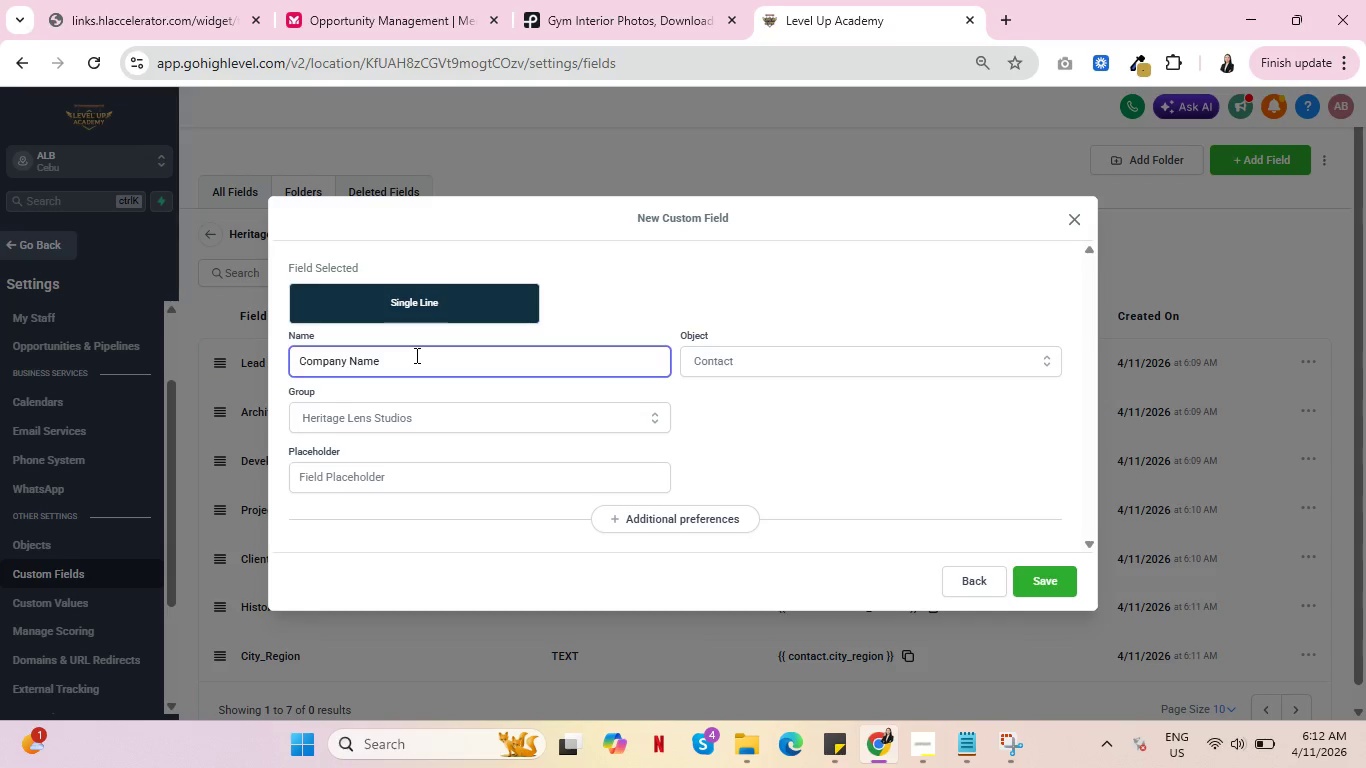 
left_click([1048, 575])
 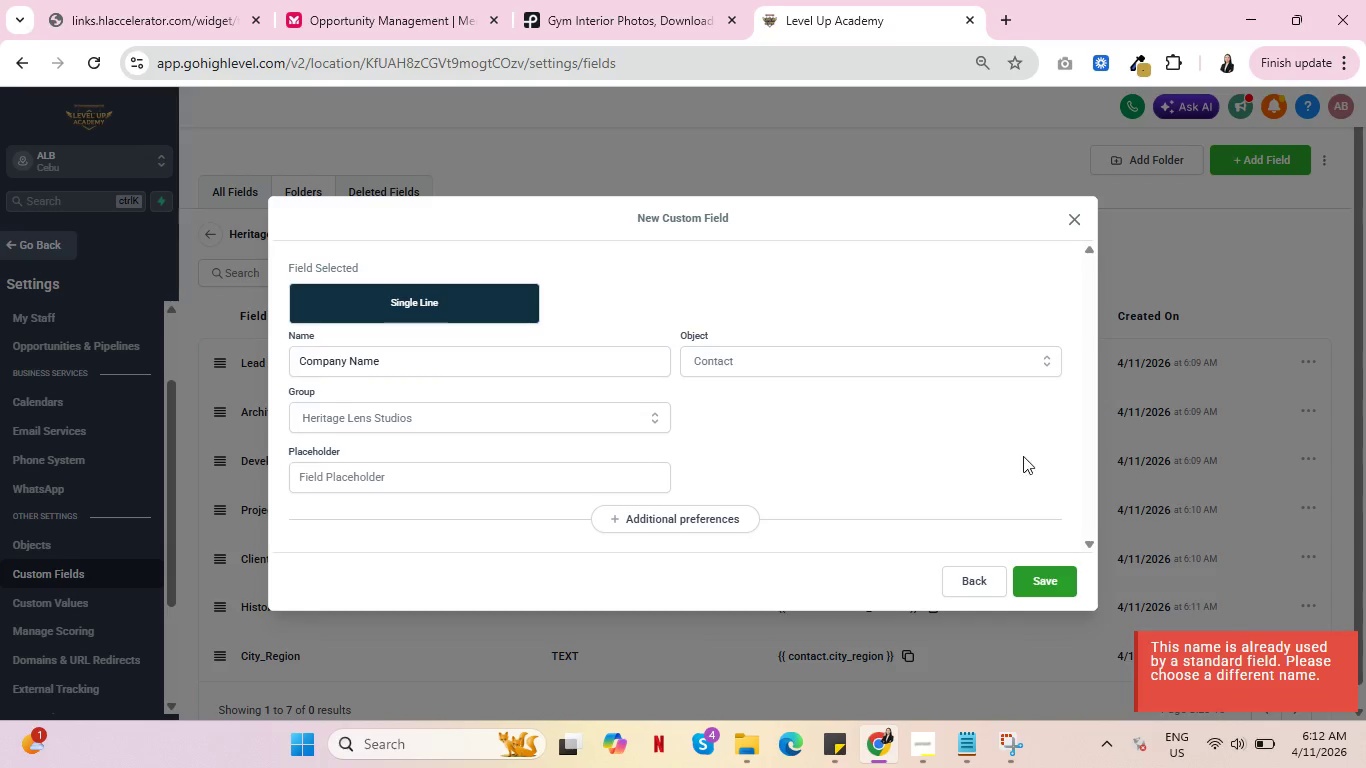 
wait(6.92)
 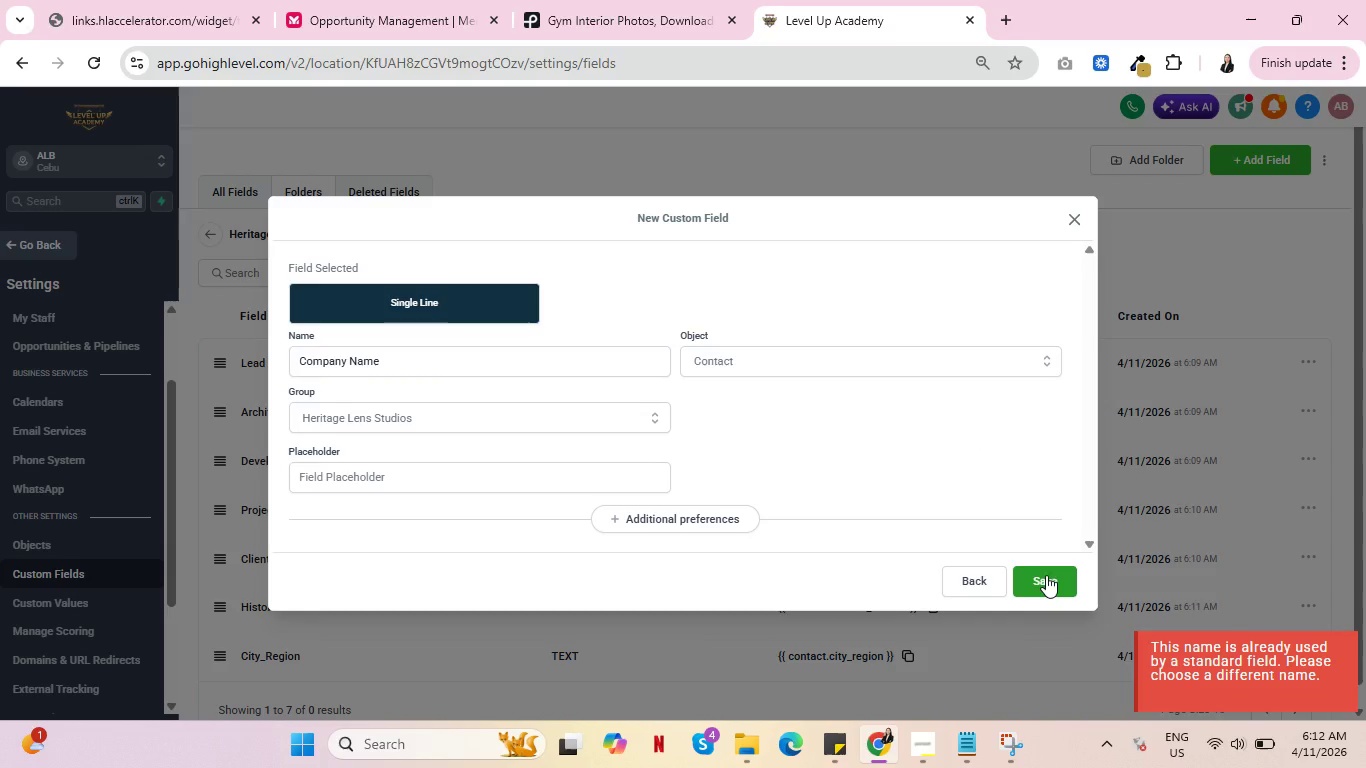 
left_click([351, 361])
 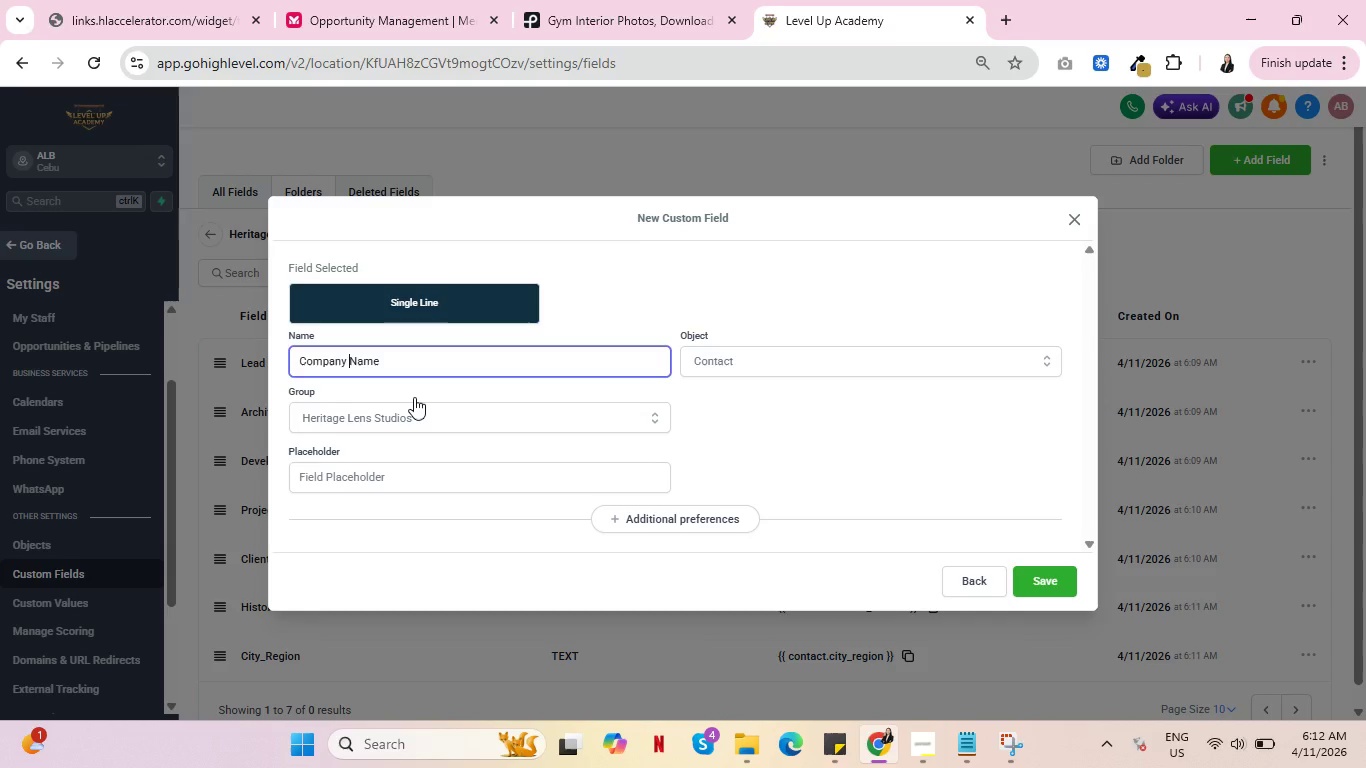 
key(Backspace)
 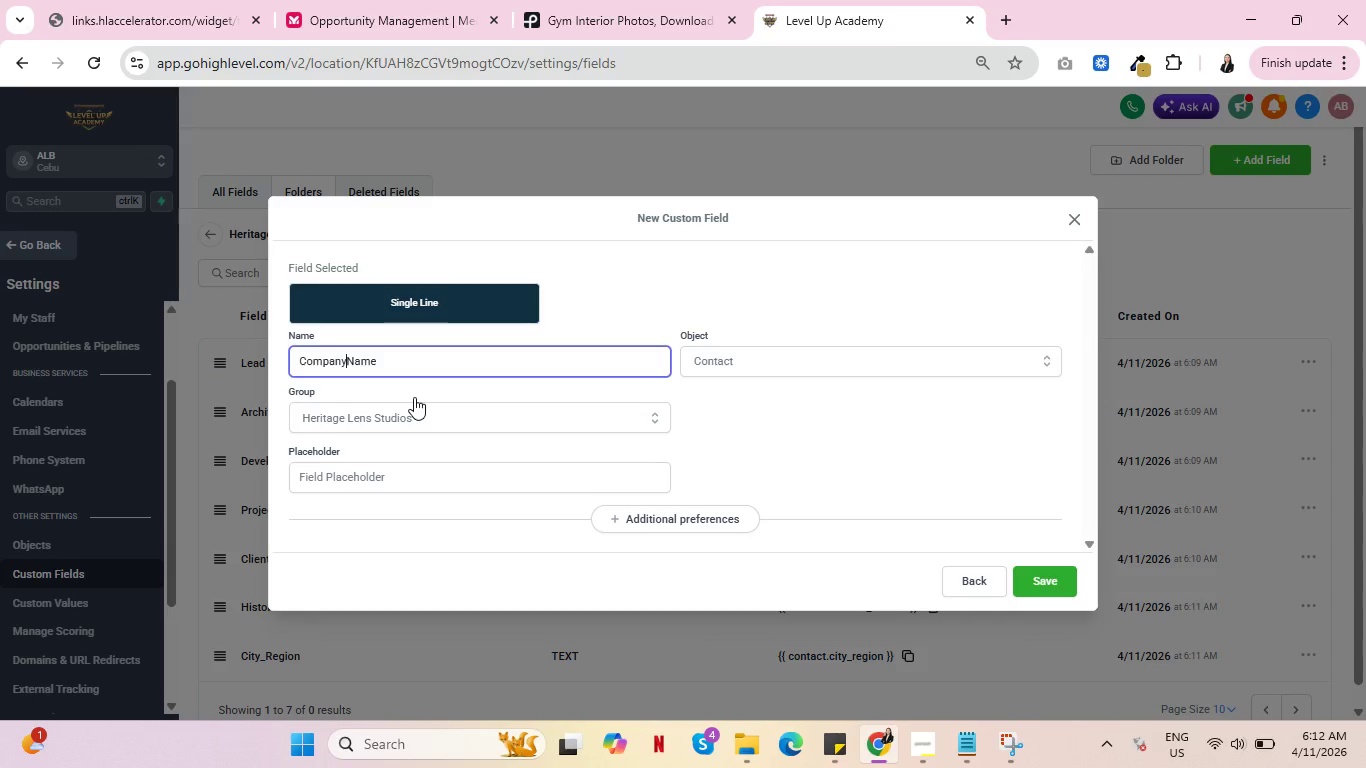 
key(Shift+Minus)
 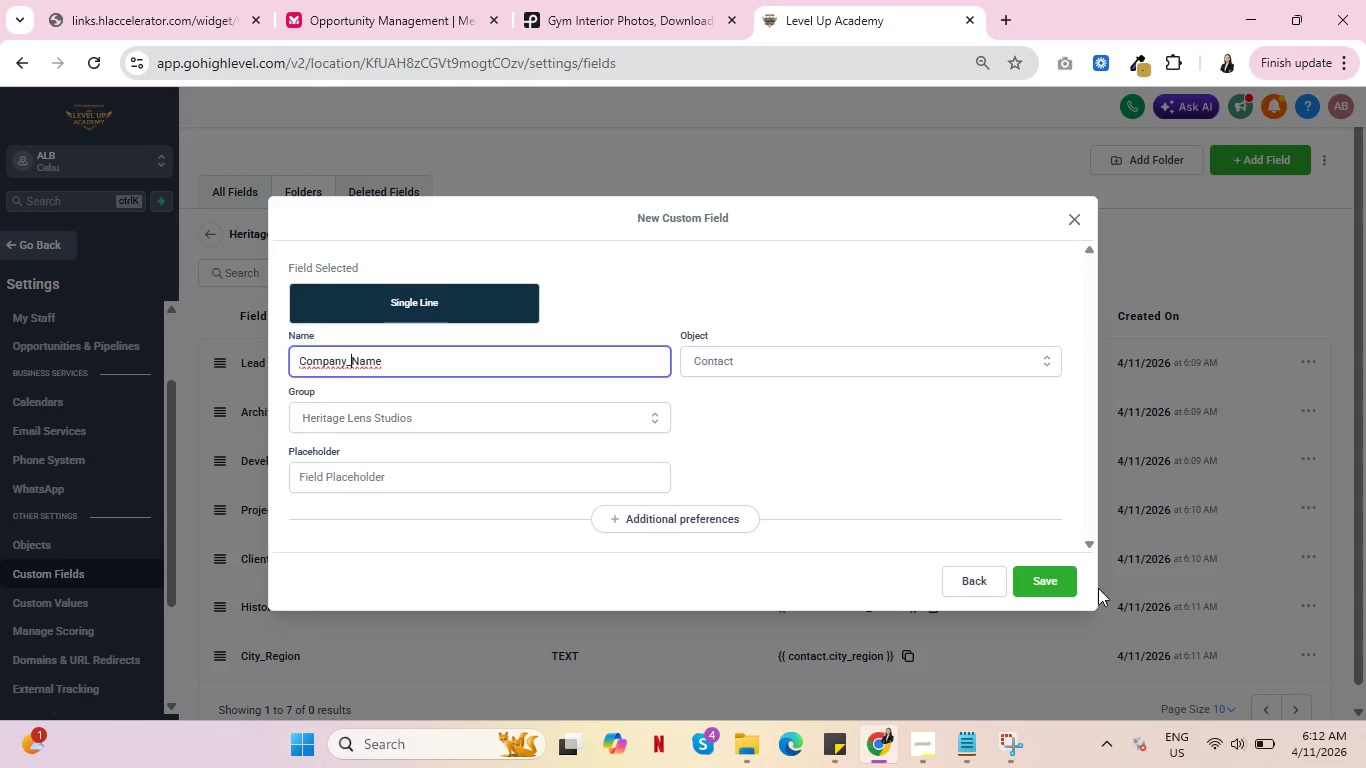 
left_click([1037, 575])
 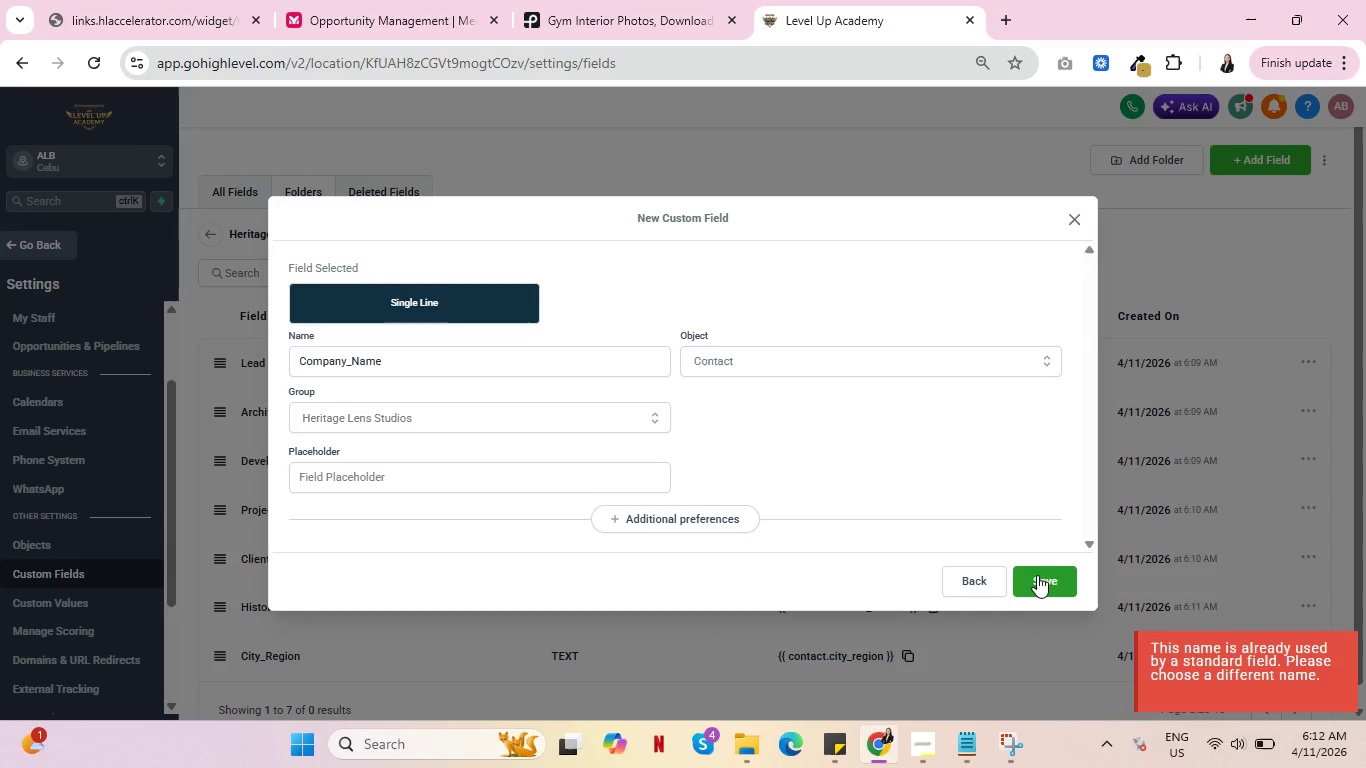 
wait(6.47)
 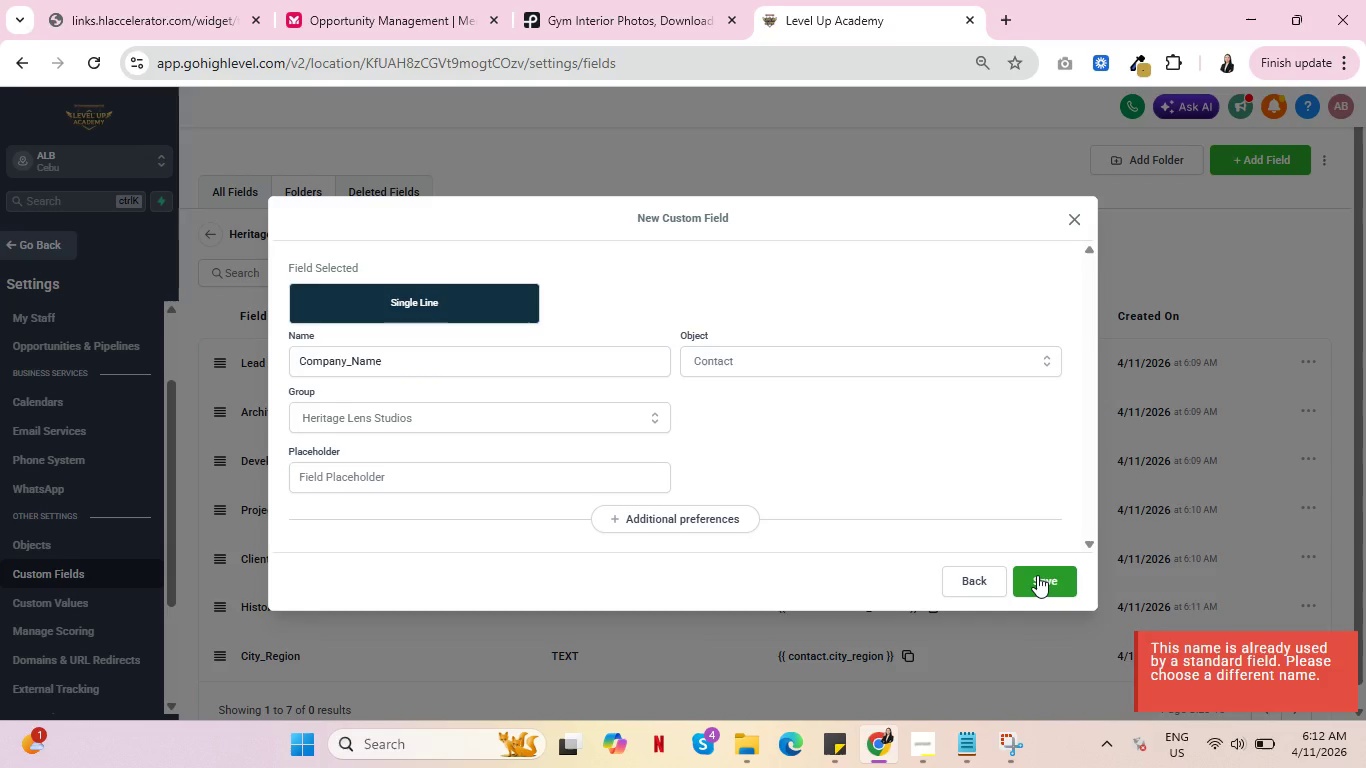 
left_click([351, 360])
 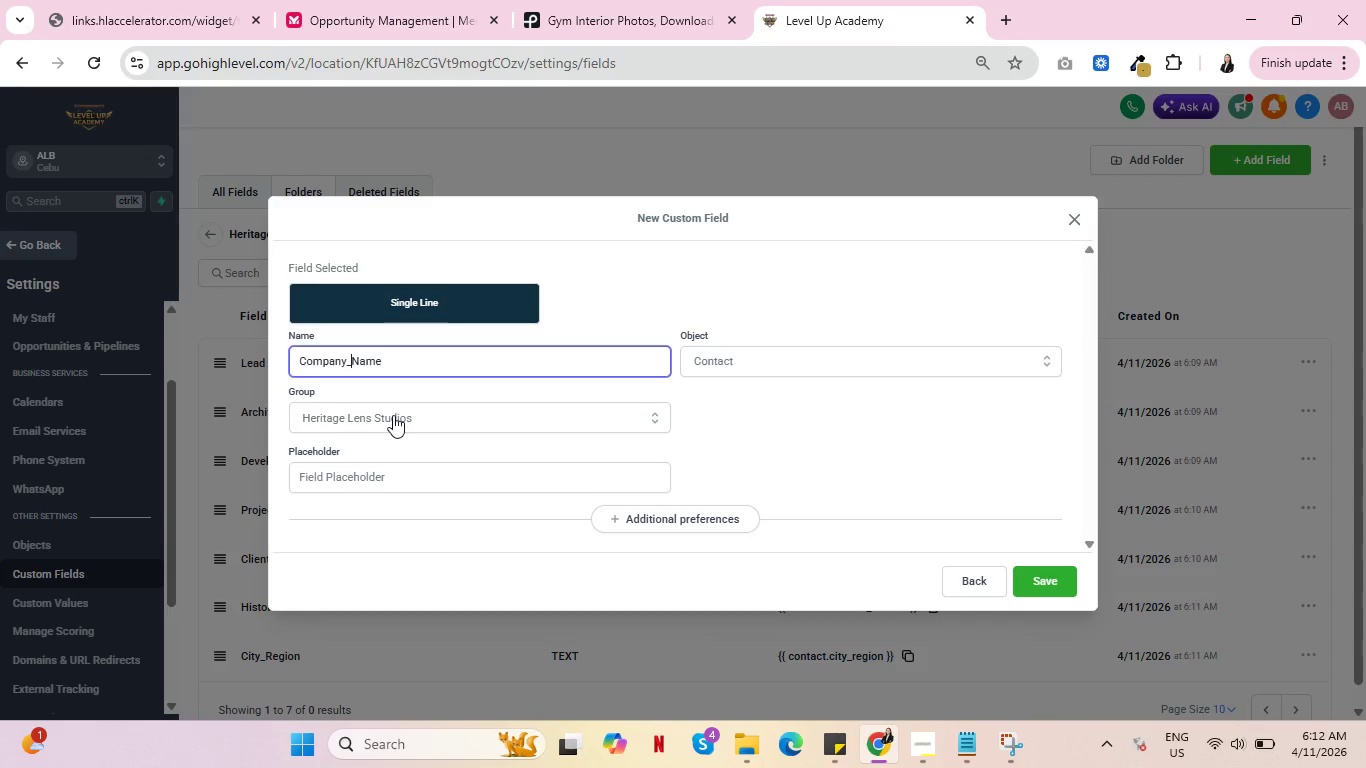 
key(Backspace)
 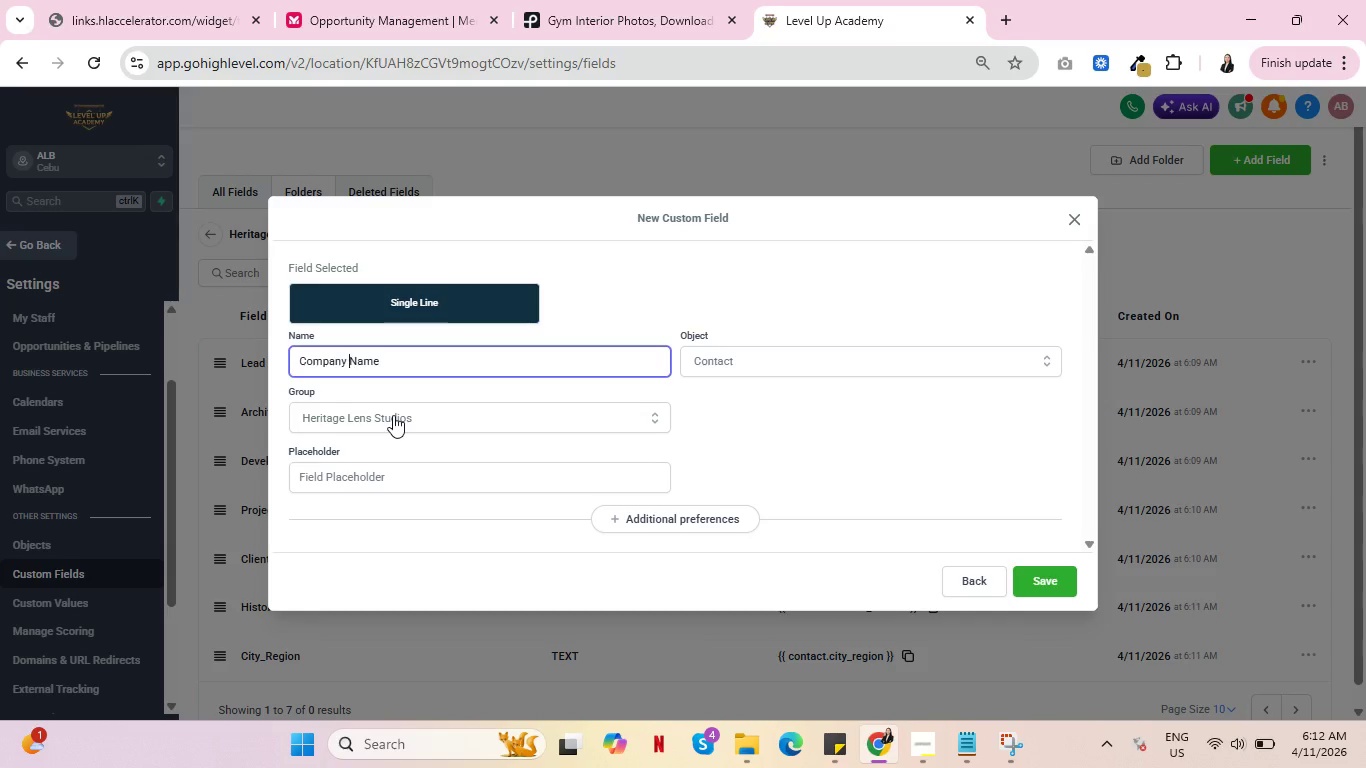 
key(Space)
 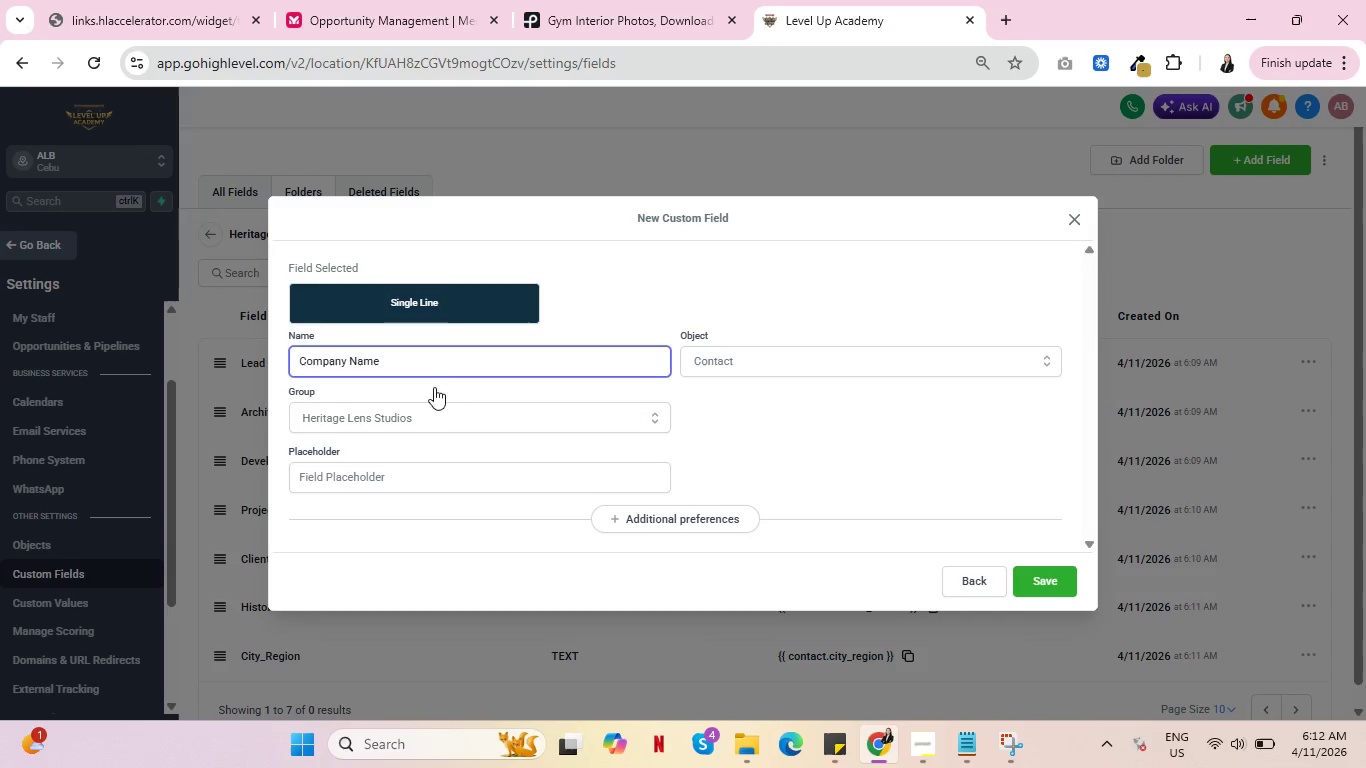 
left_click([448, 369])
 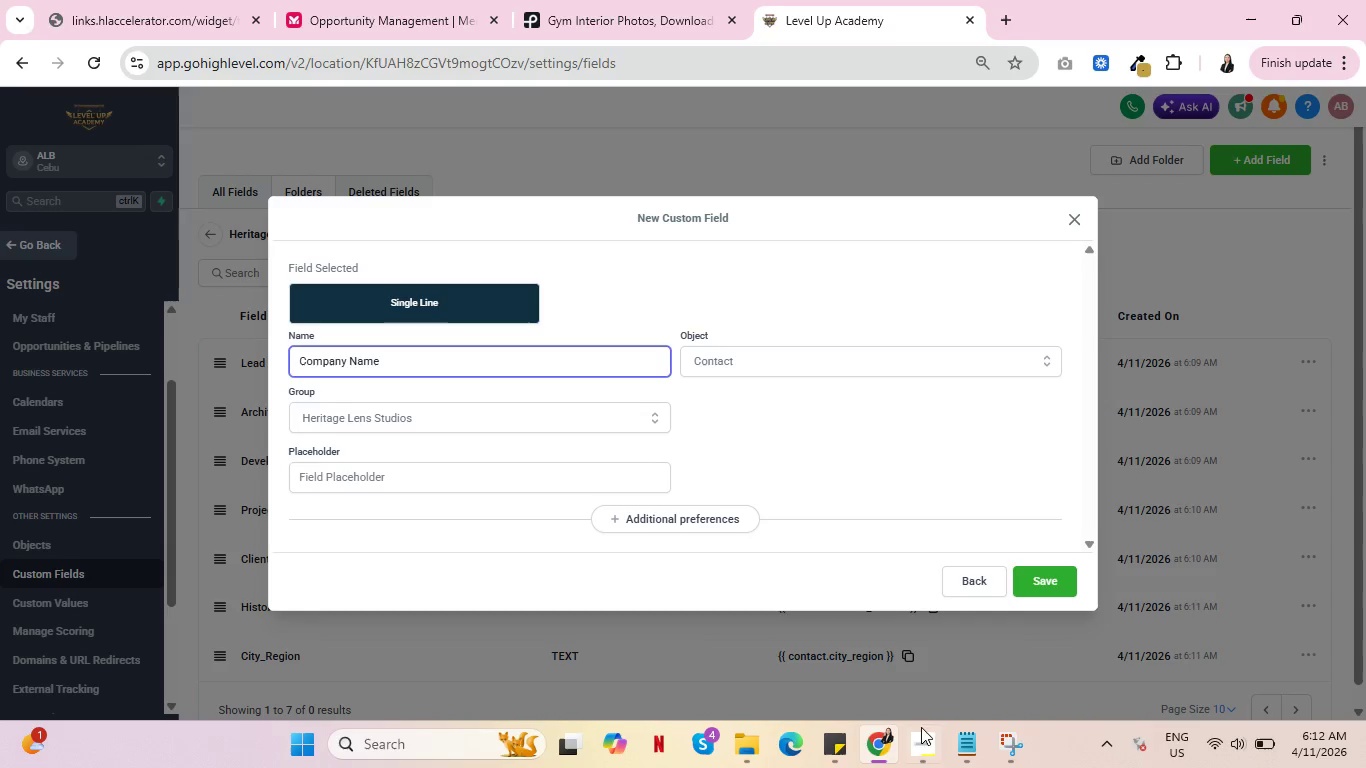 
left_click([923, 739])